 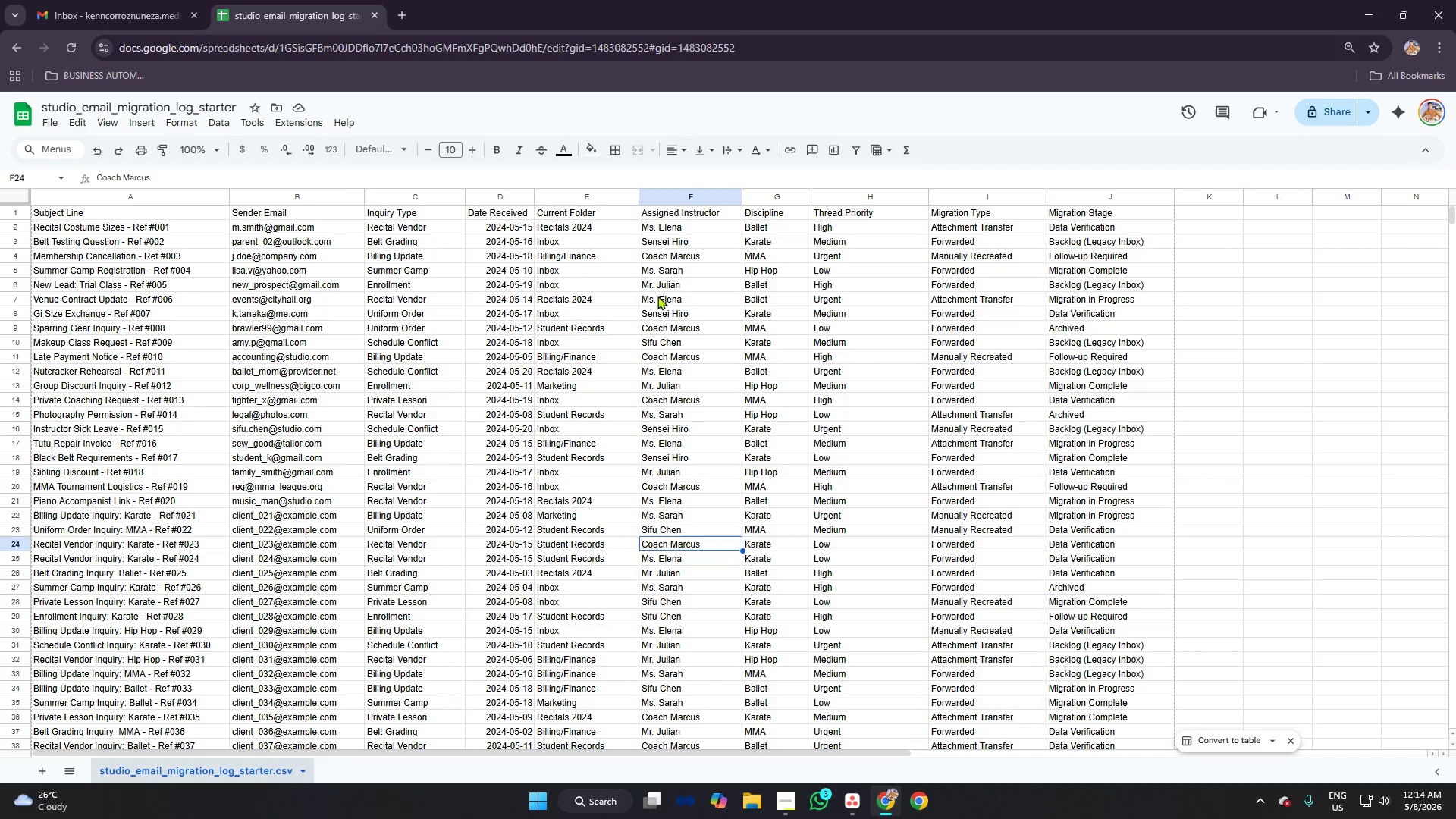 
key(Control+F)
 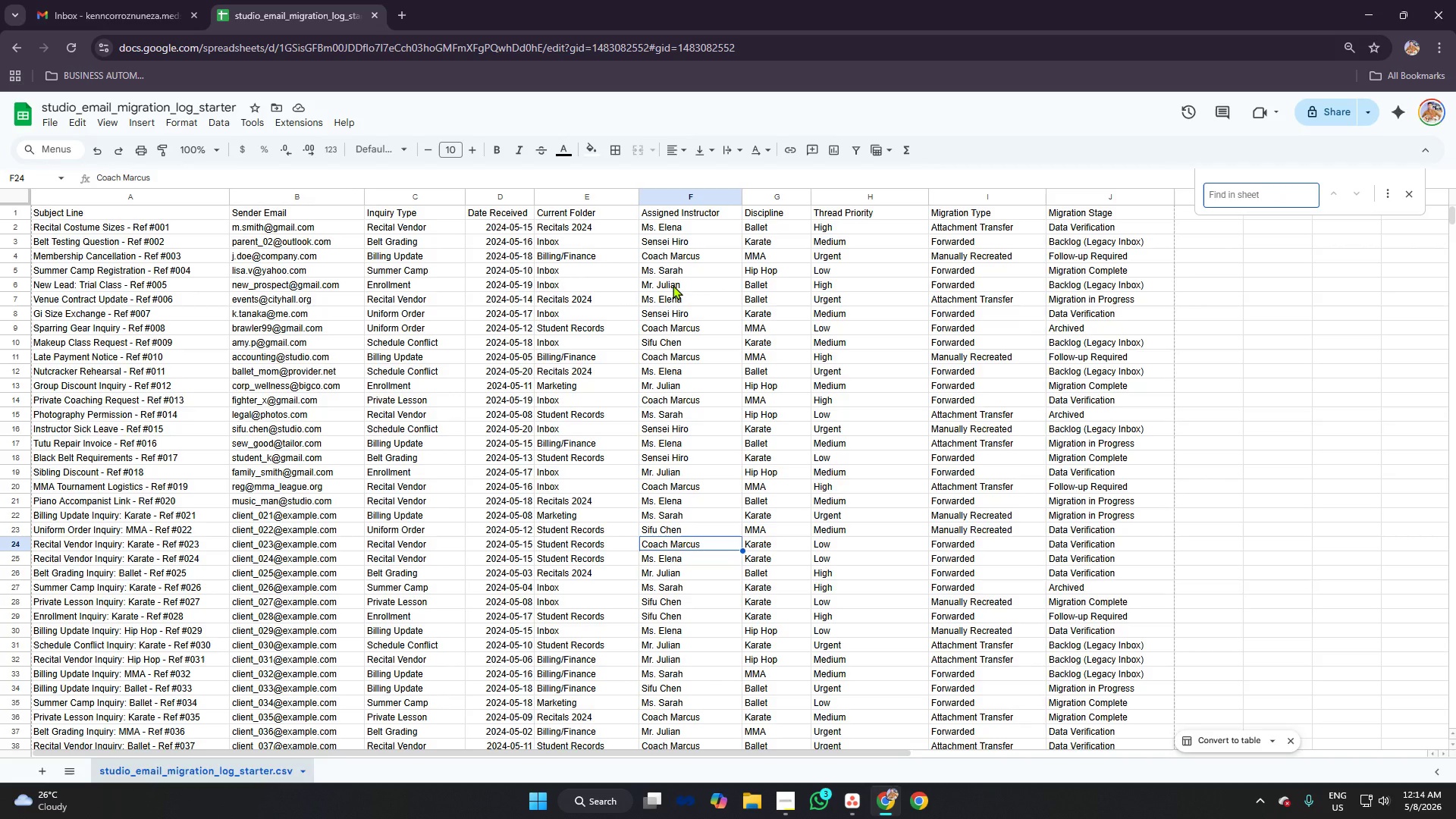 
type(Backlo)
 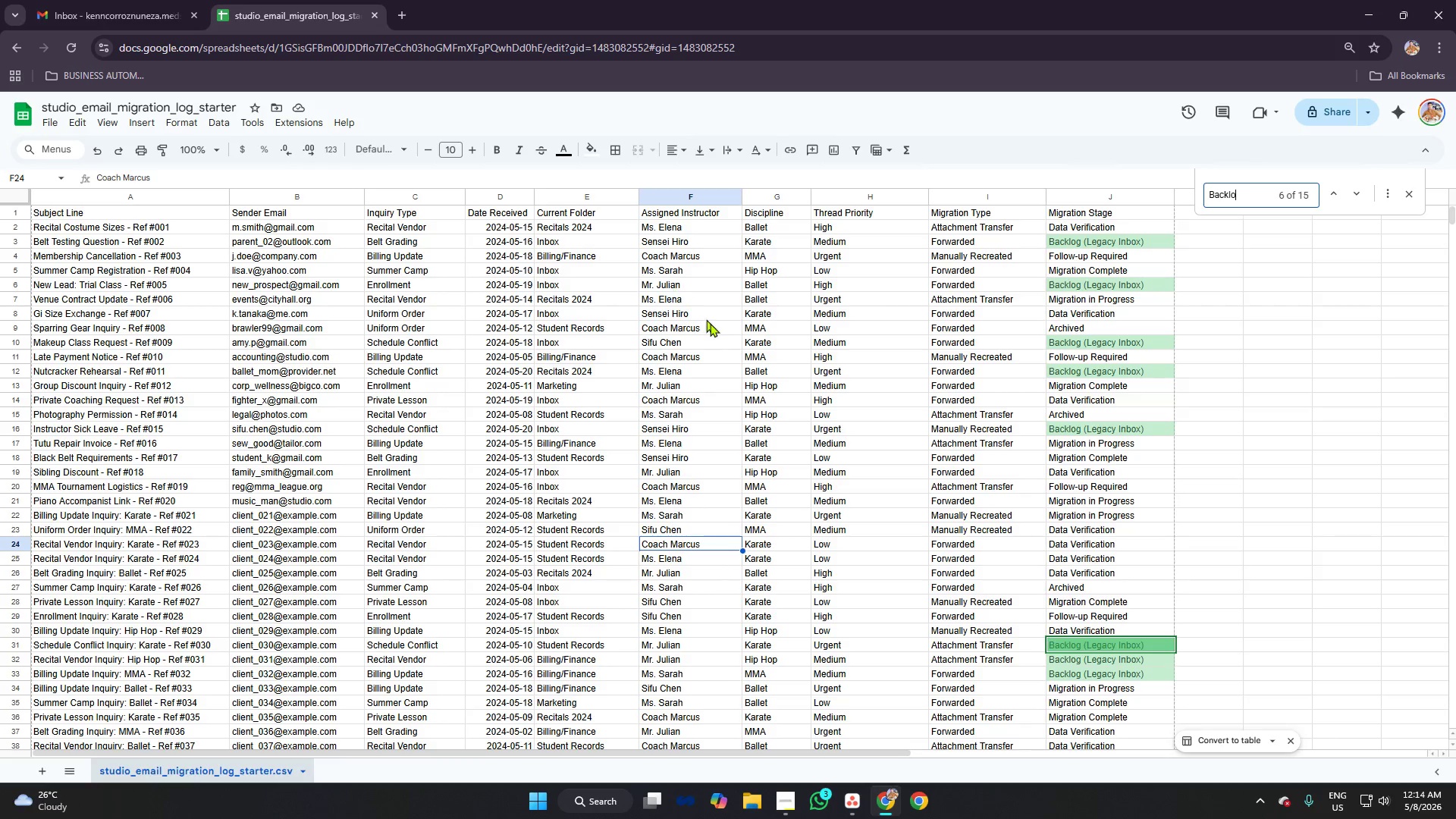 
key(G)
 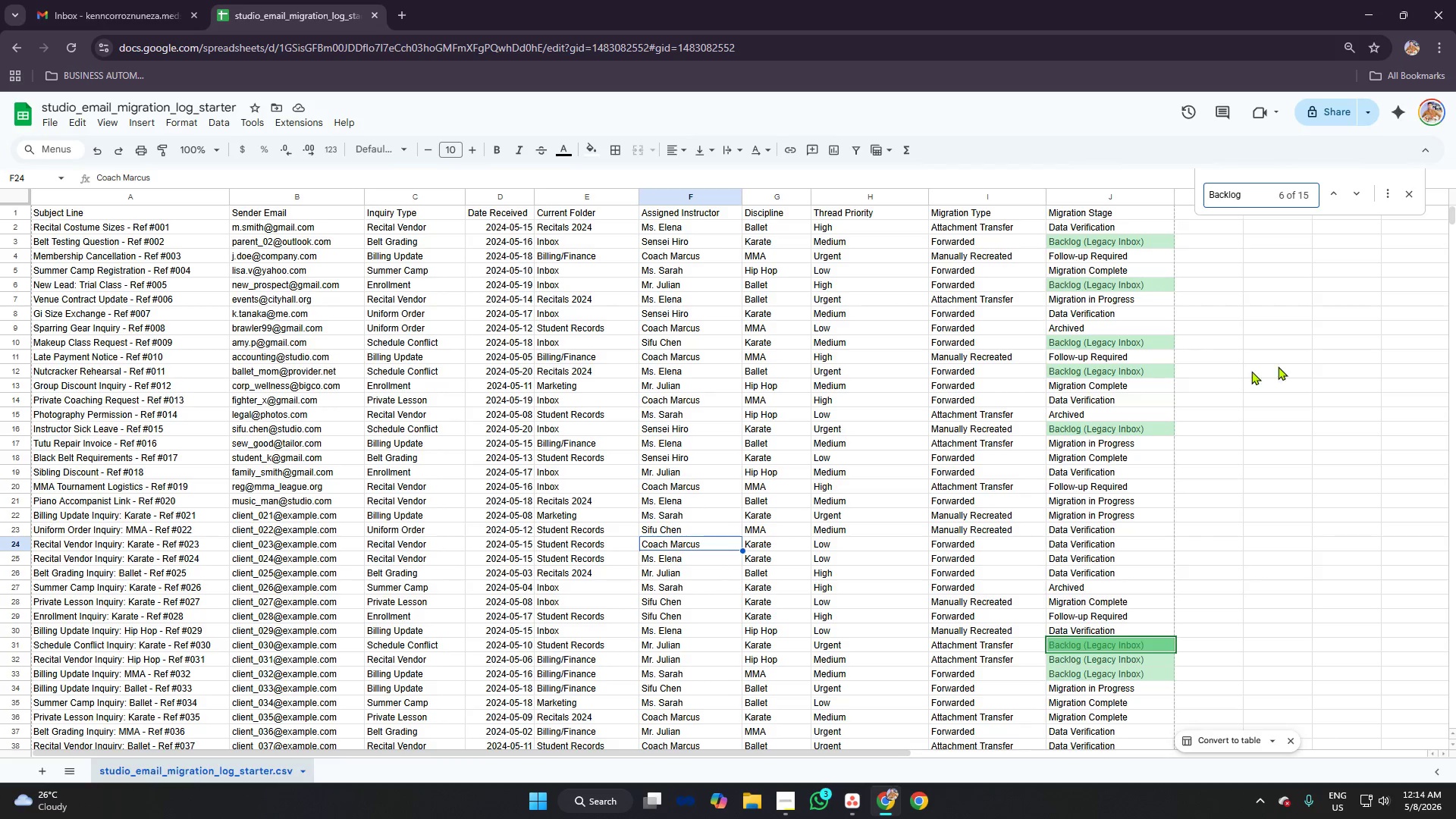 
scroll: coordinate [1127, 359], scroll_direction: up, amount: 5.0
 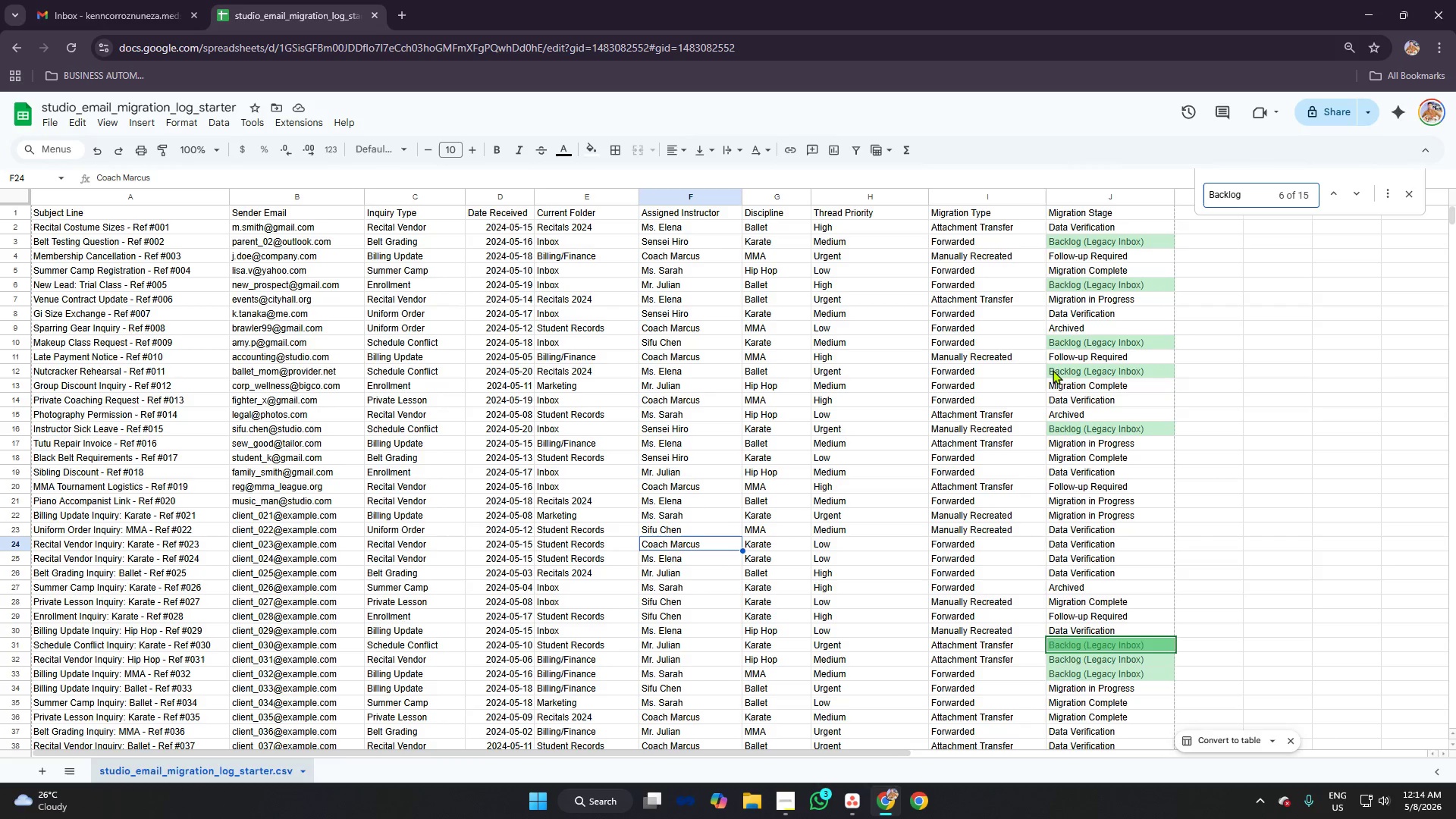 
key(Alt+AltLeft)
 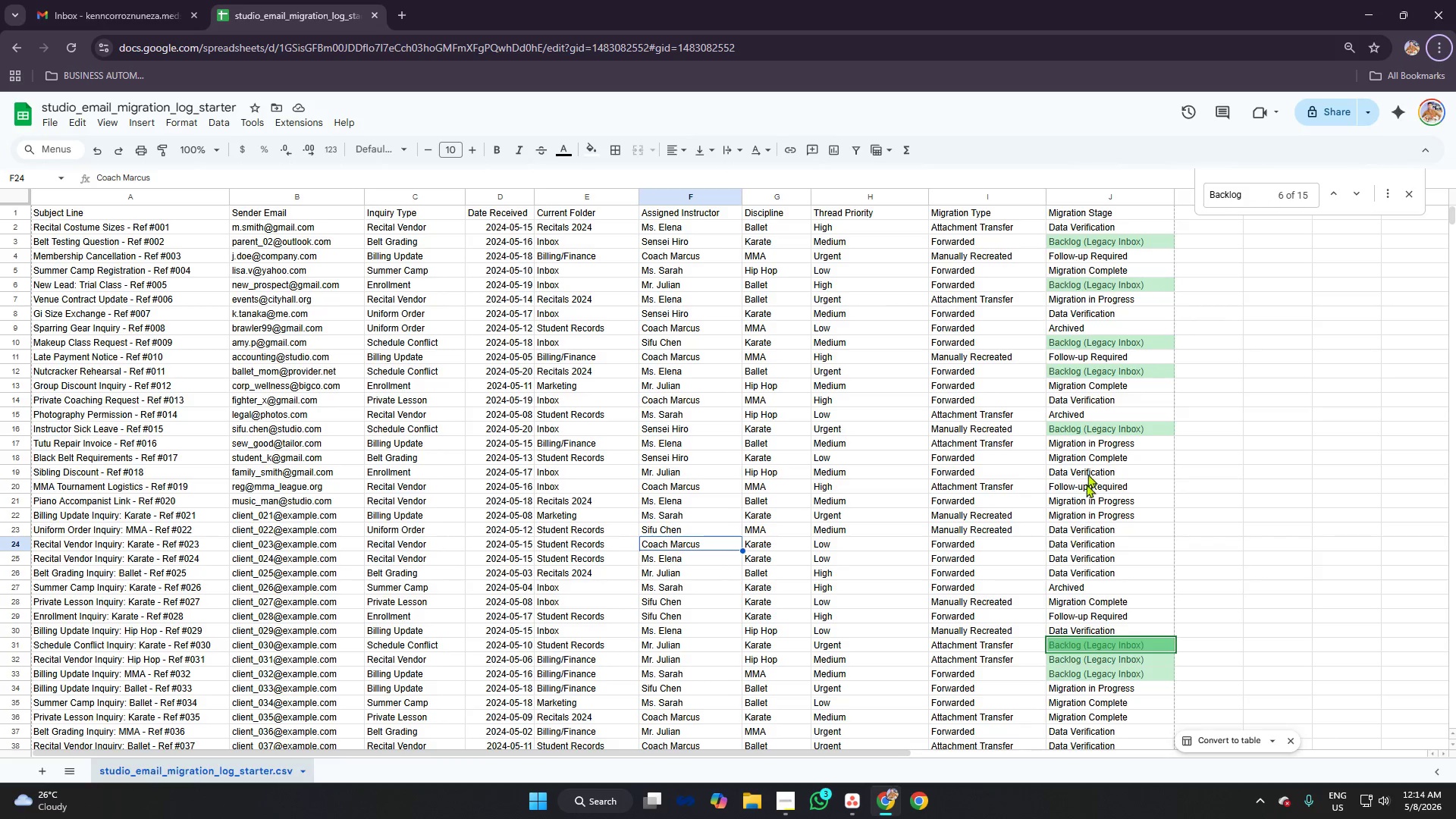 
left_click([1100, 197])
 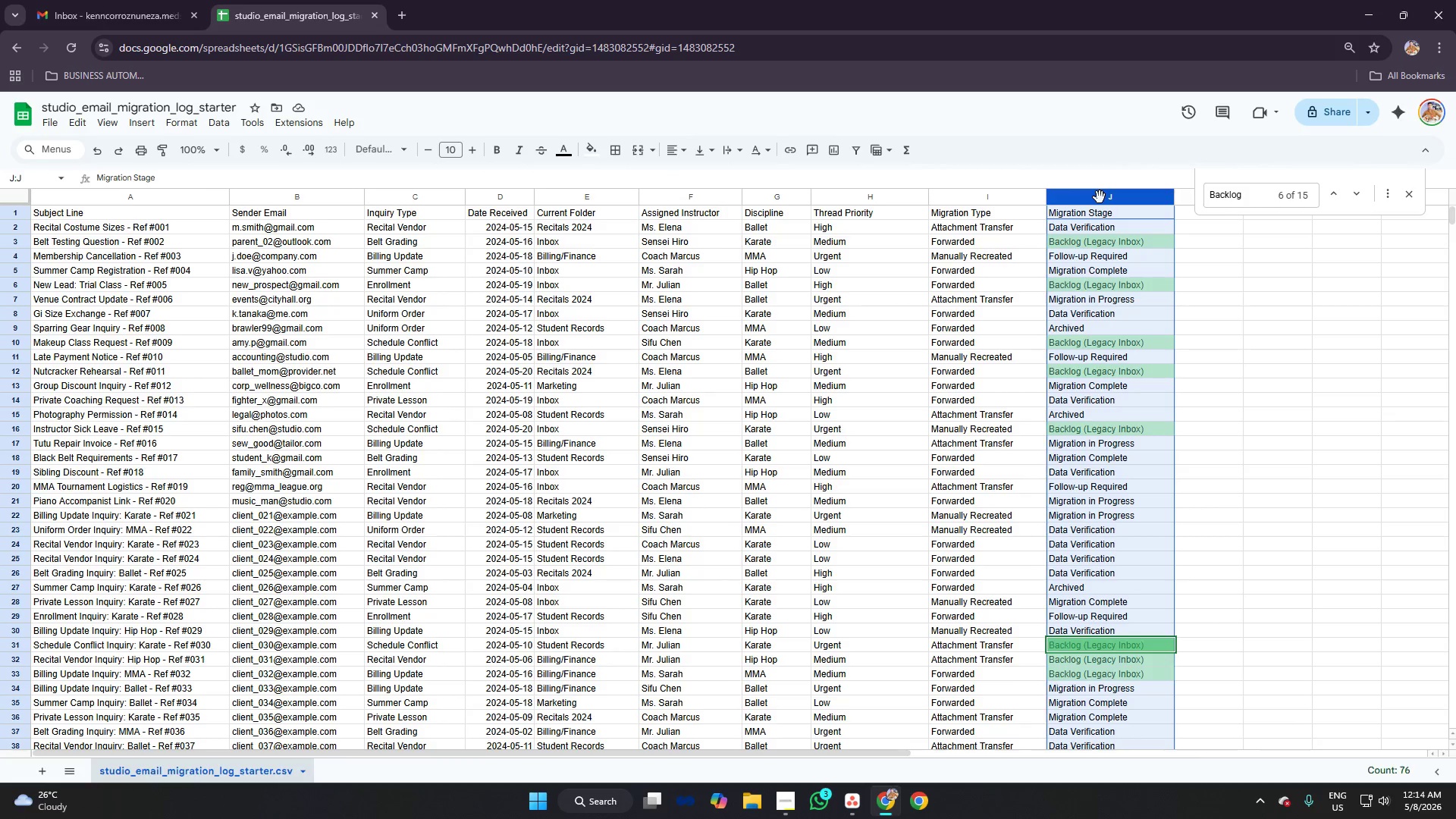 
right_click([1100, 197])
 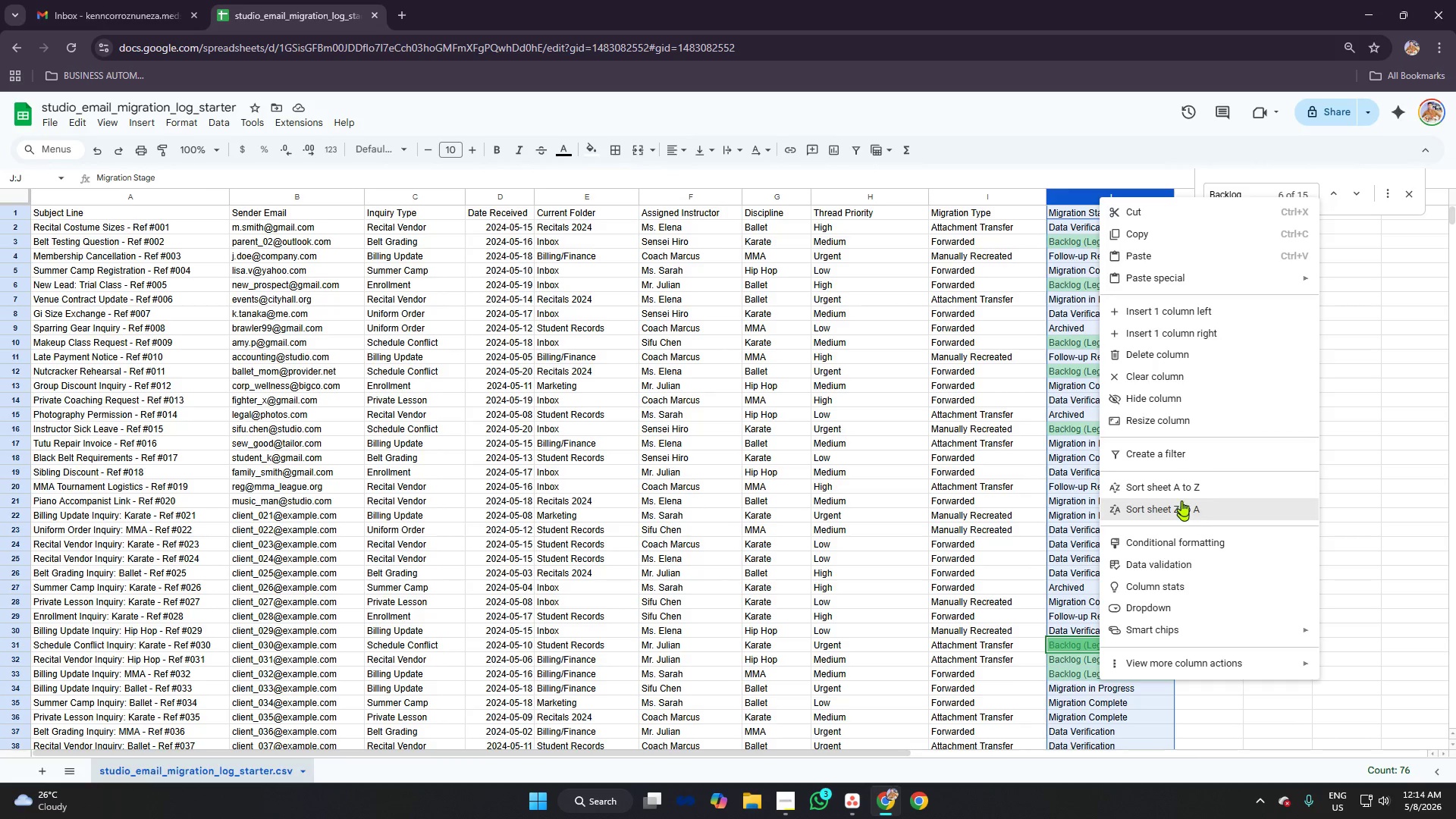 
left_click([1180, 487])
 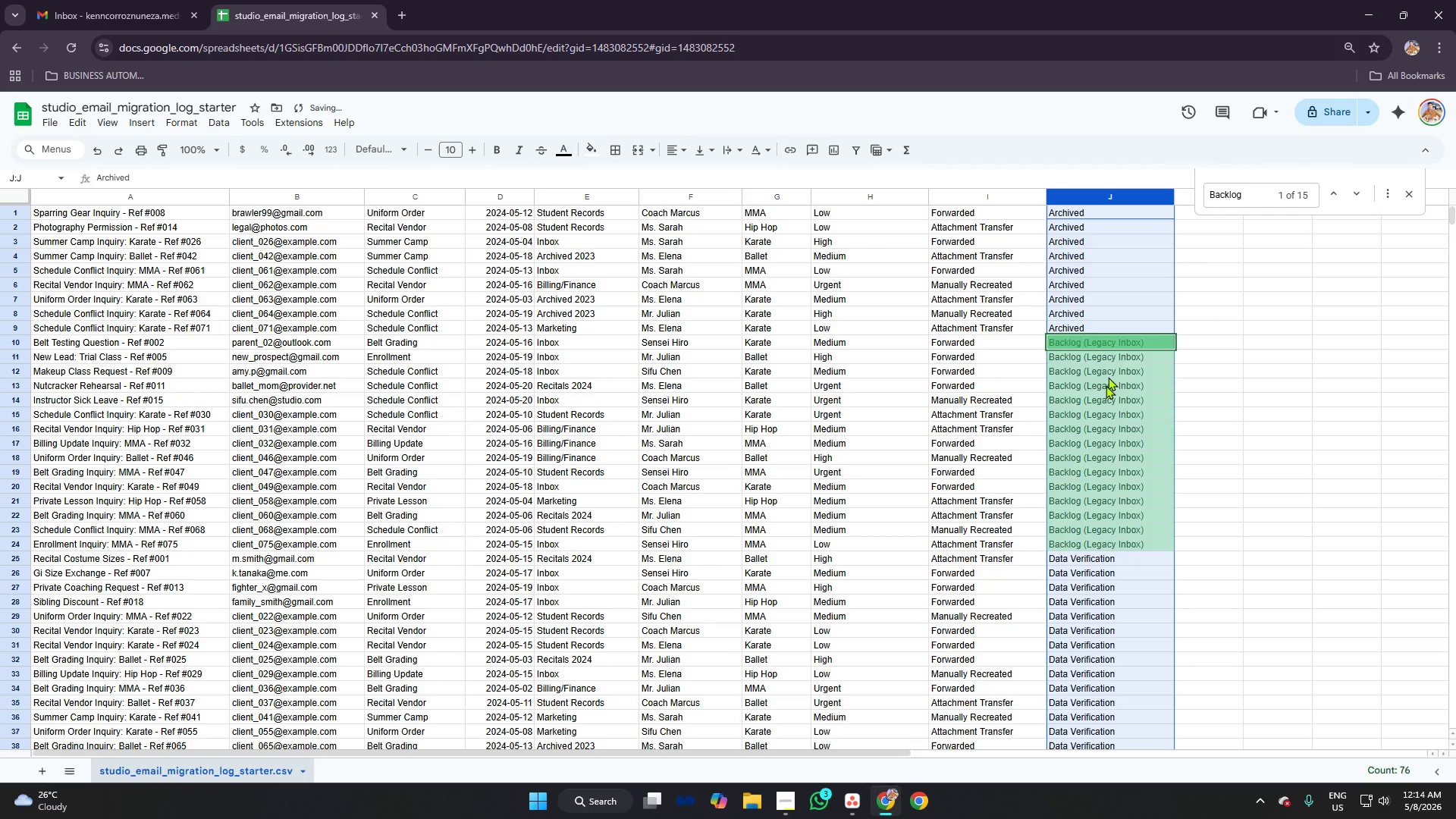 
scroll: coordinate [1075, 443], scroll_direction: down, amount: 11.0
 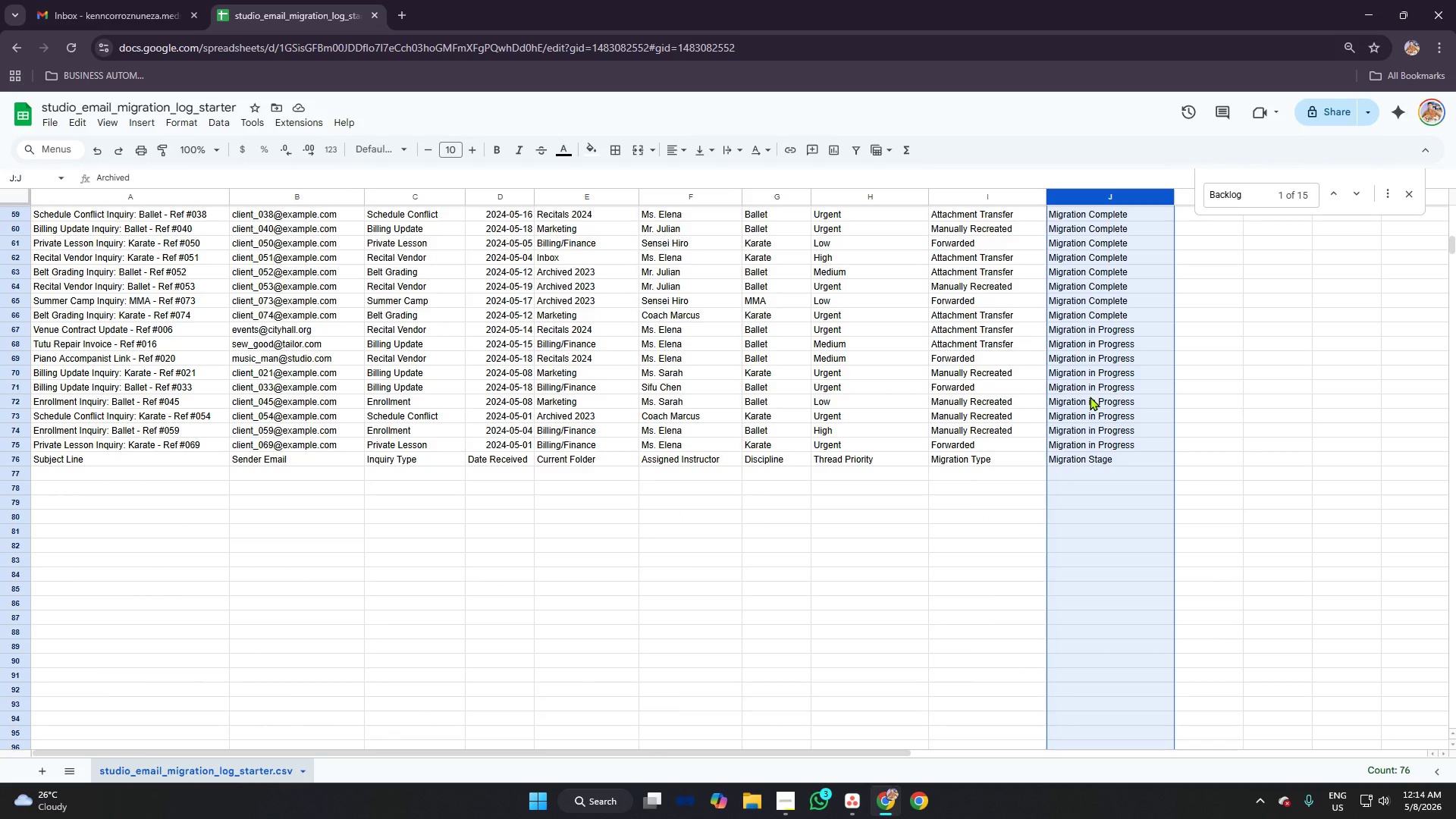 
scroll: coordinate [1096, 382], scroll_direction: up, amount: 4.0
 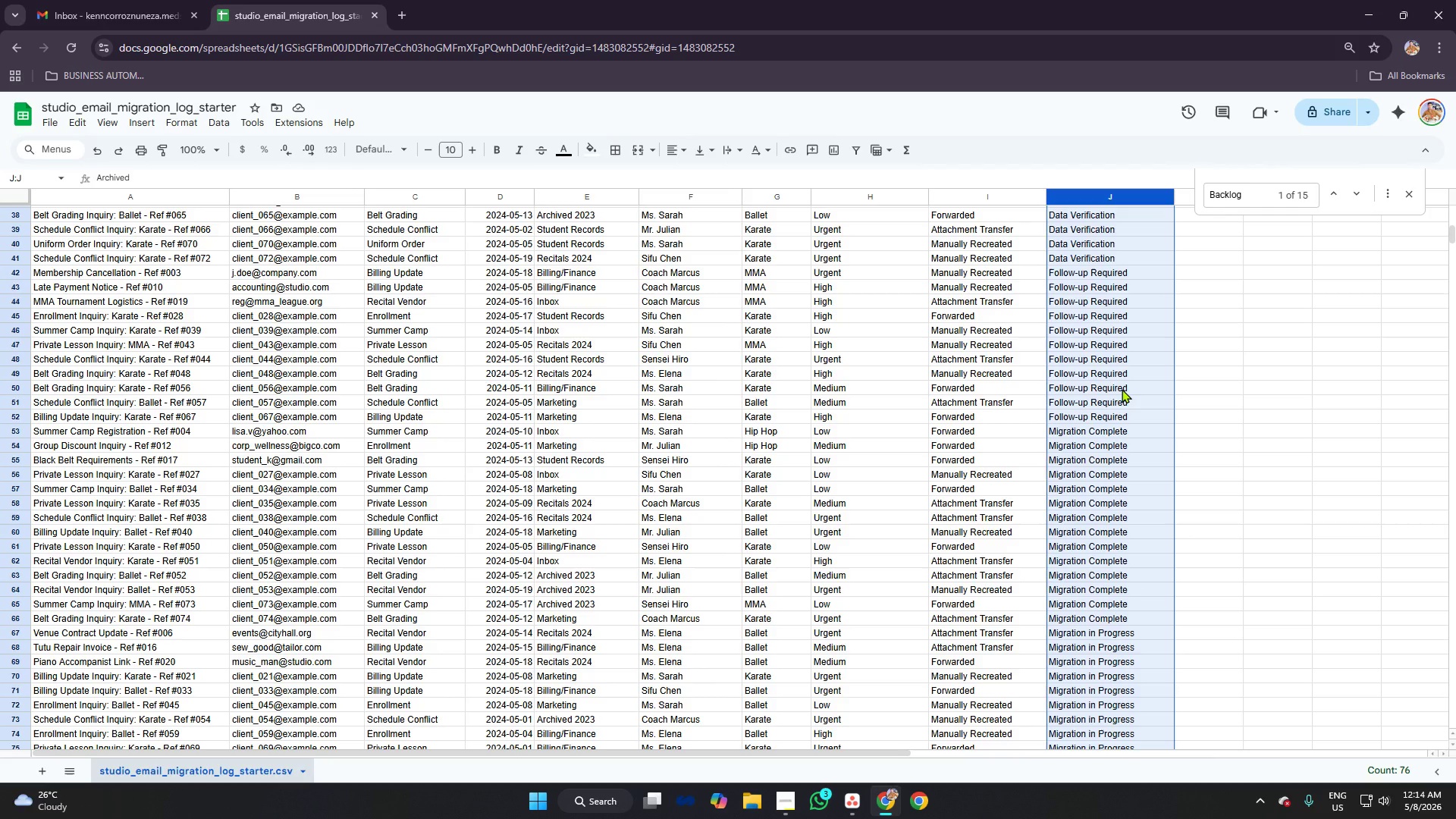 
scroll: coordinate [1117, 381], scroll_direction: down, amount: 4.0
 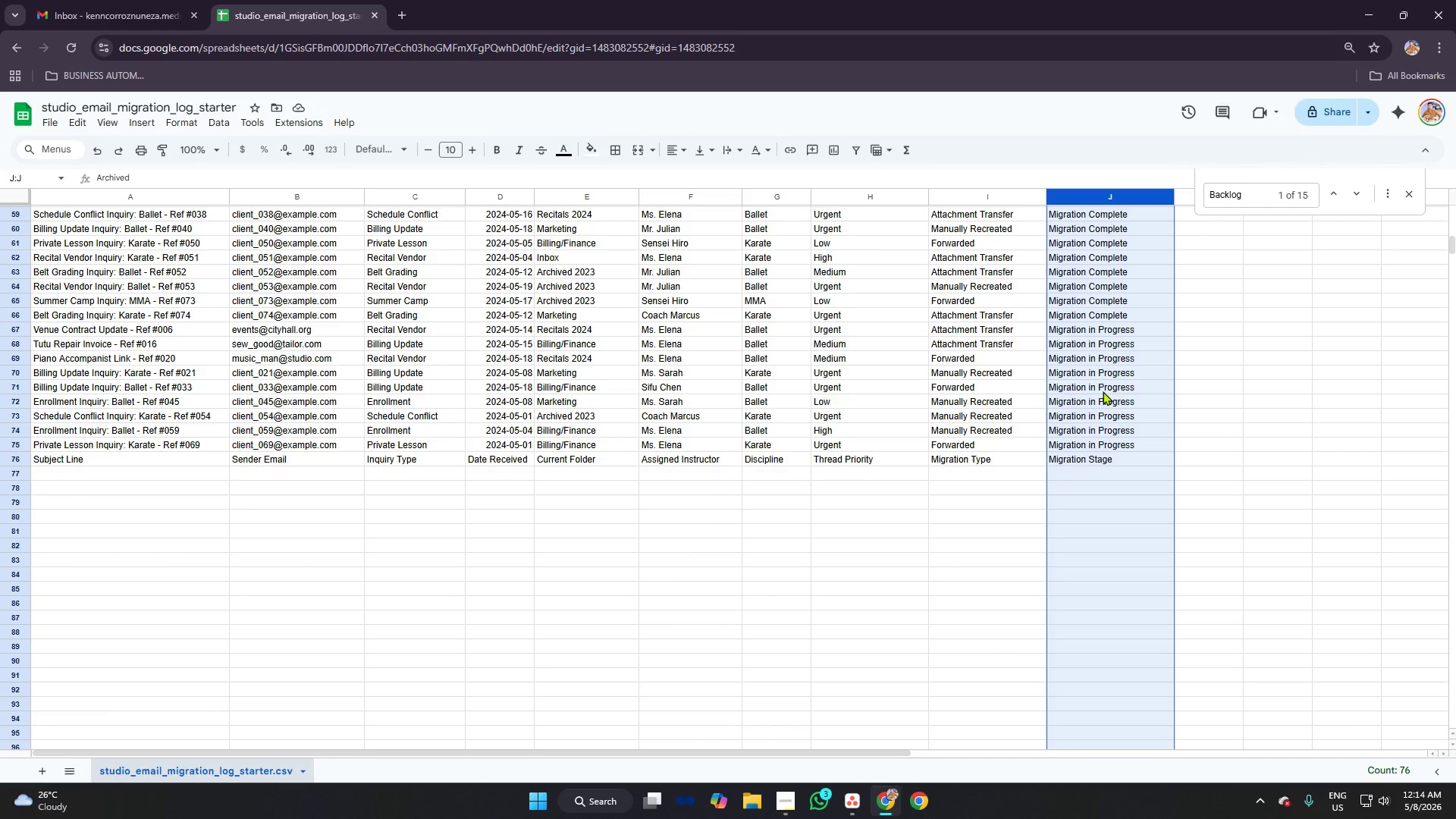 
scroll: coordinate [1066, 287], scroll_direction: up, amount: 14.0
 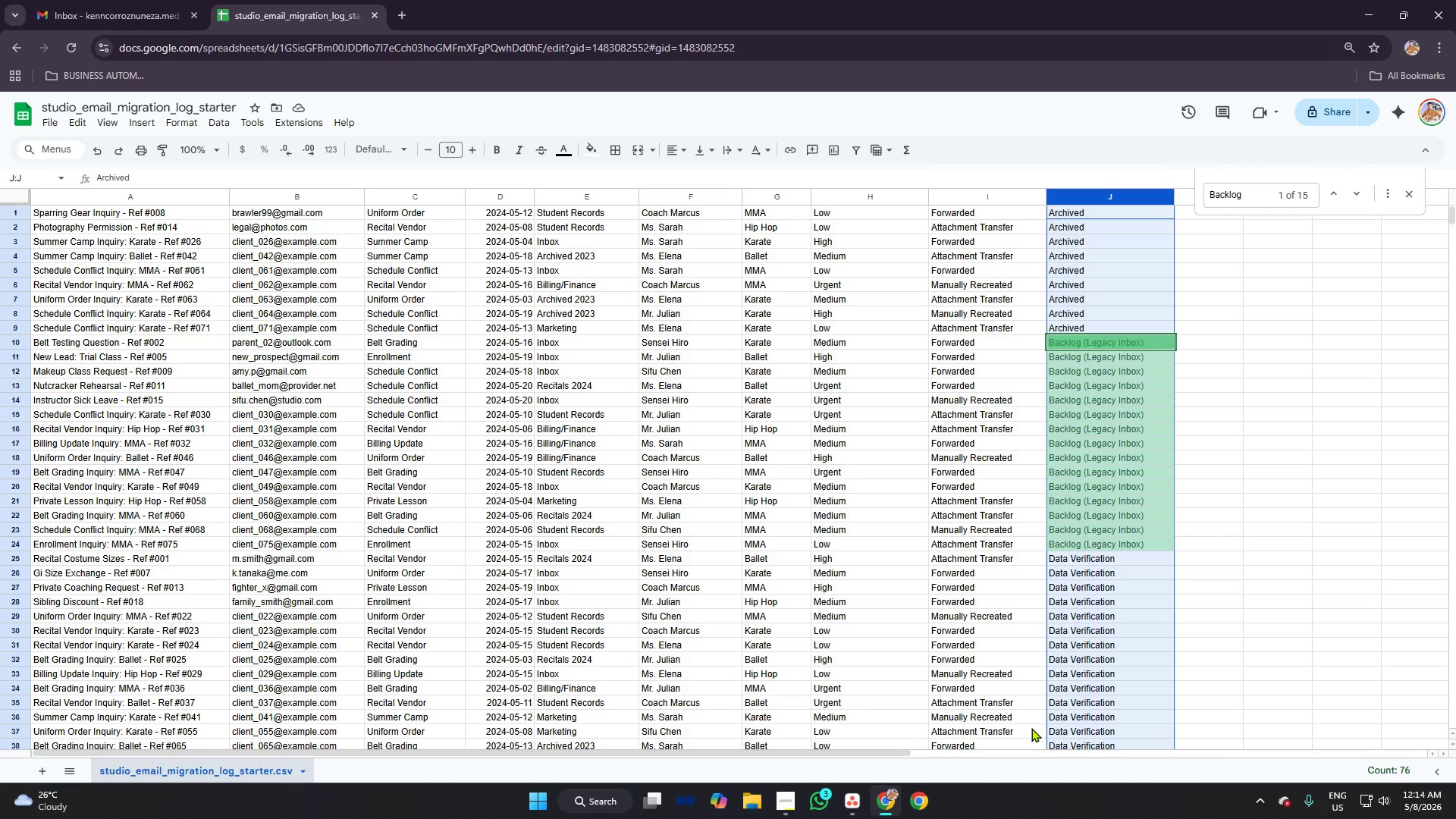 
left_click([841, 795])
 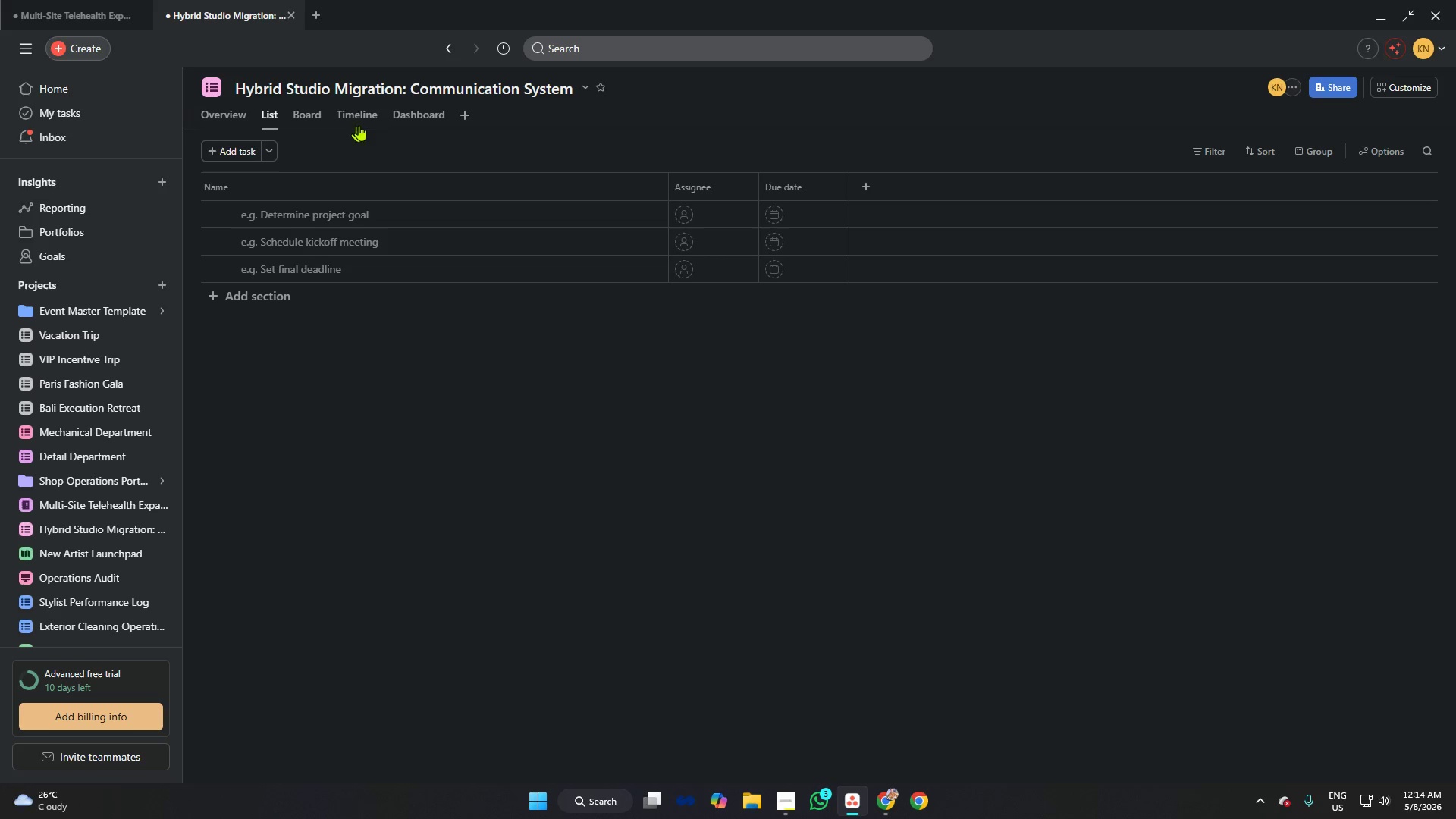 
left_click([309, 104])
 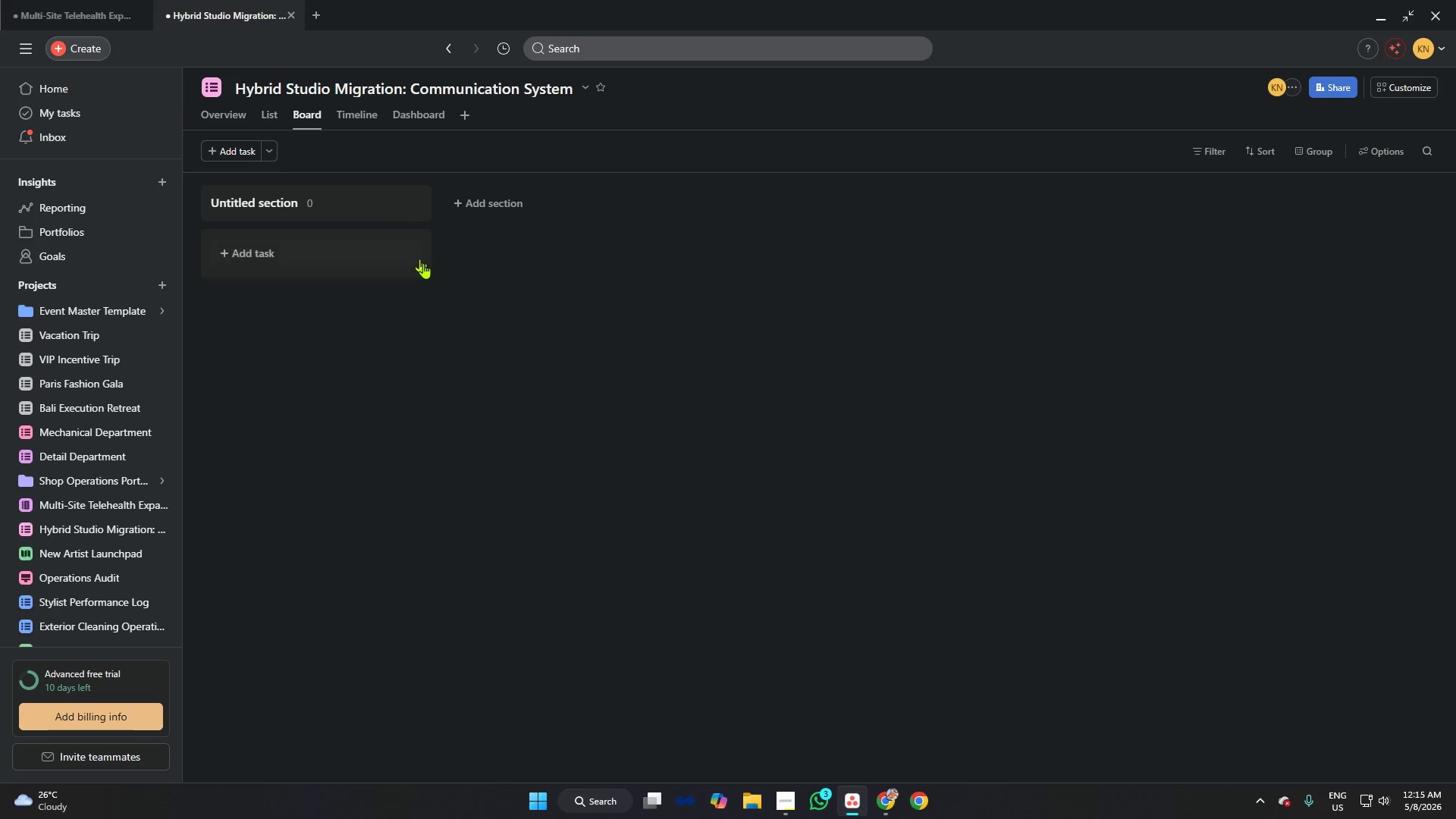 
left_click([295, 202])
 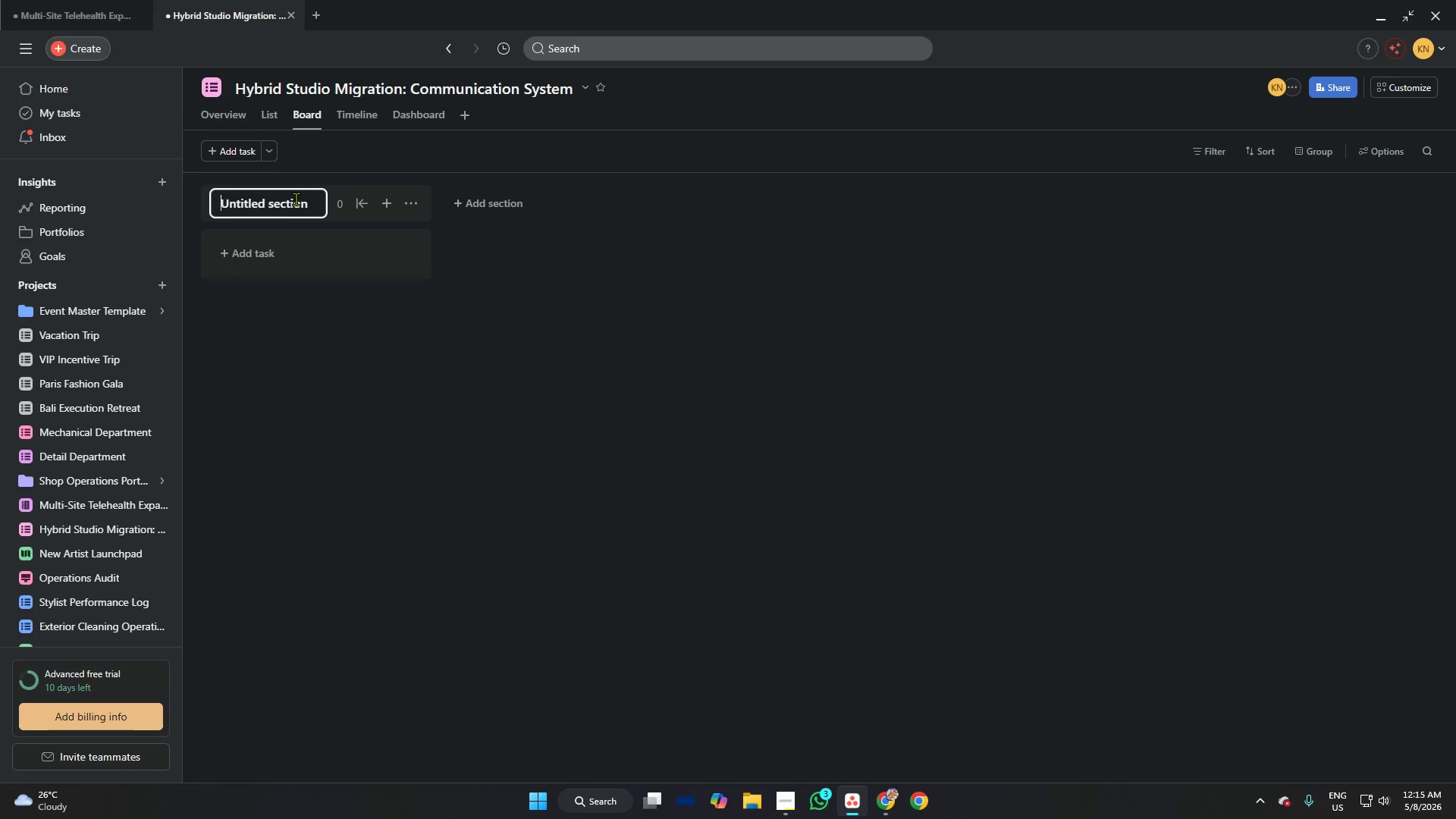 
key(Control+A)
 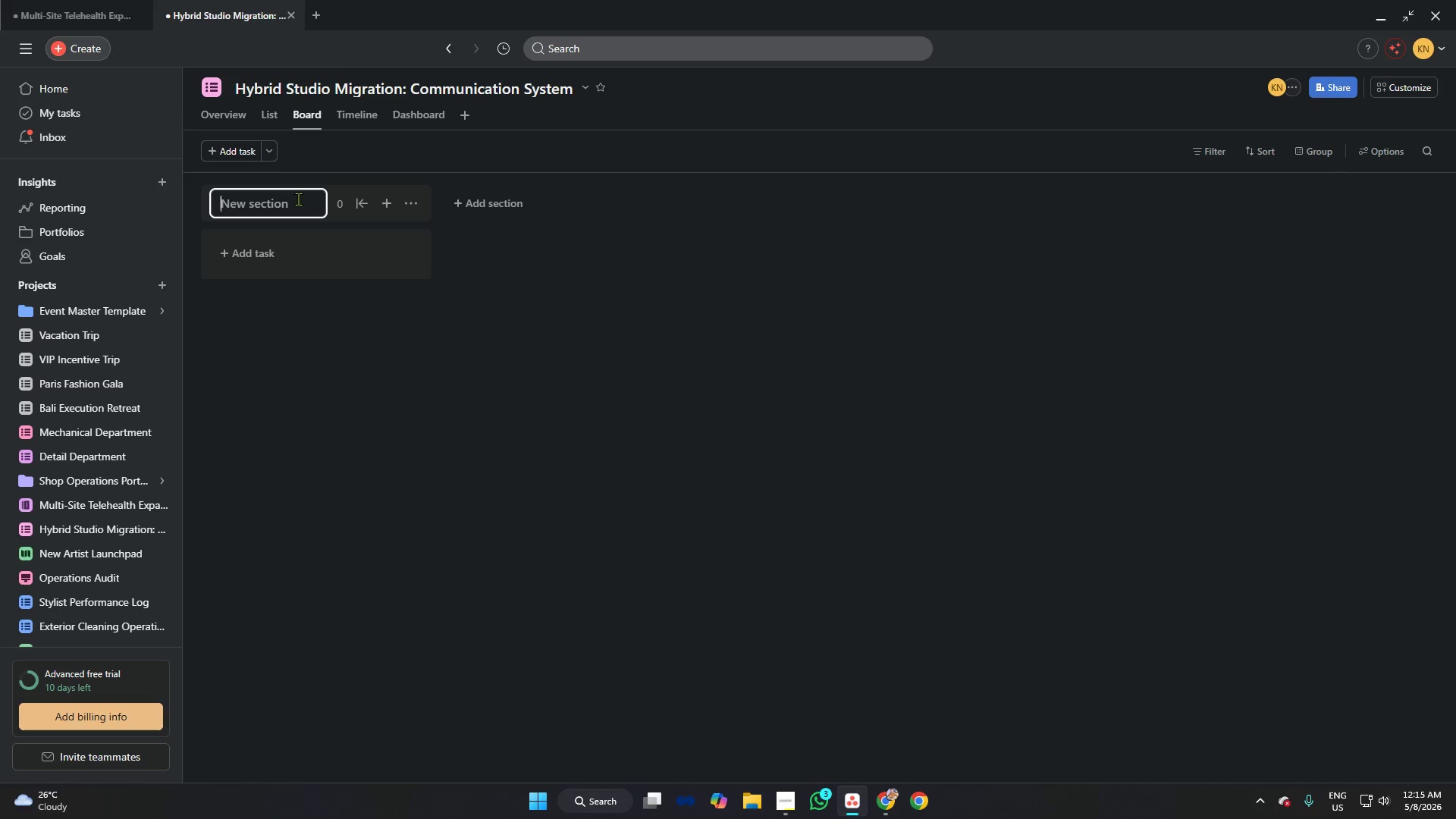 
key(Backspace)
type(Required)
 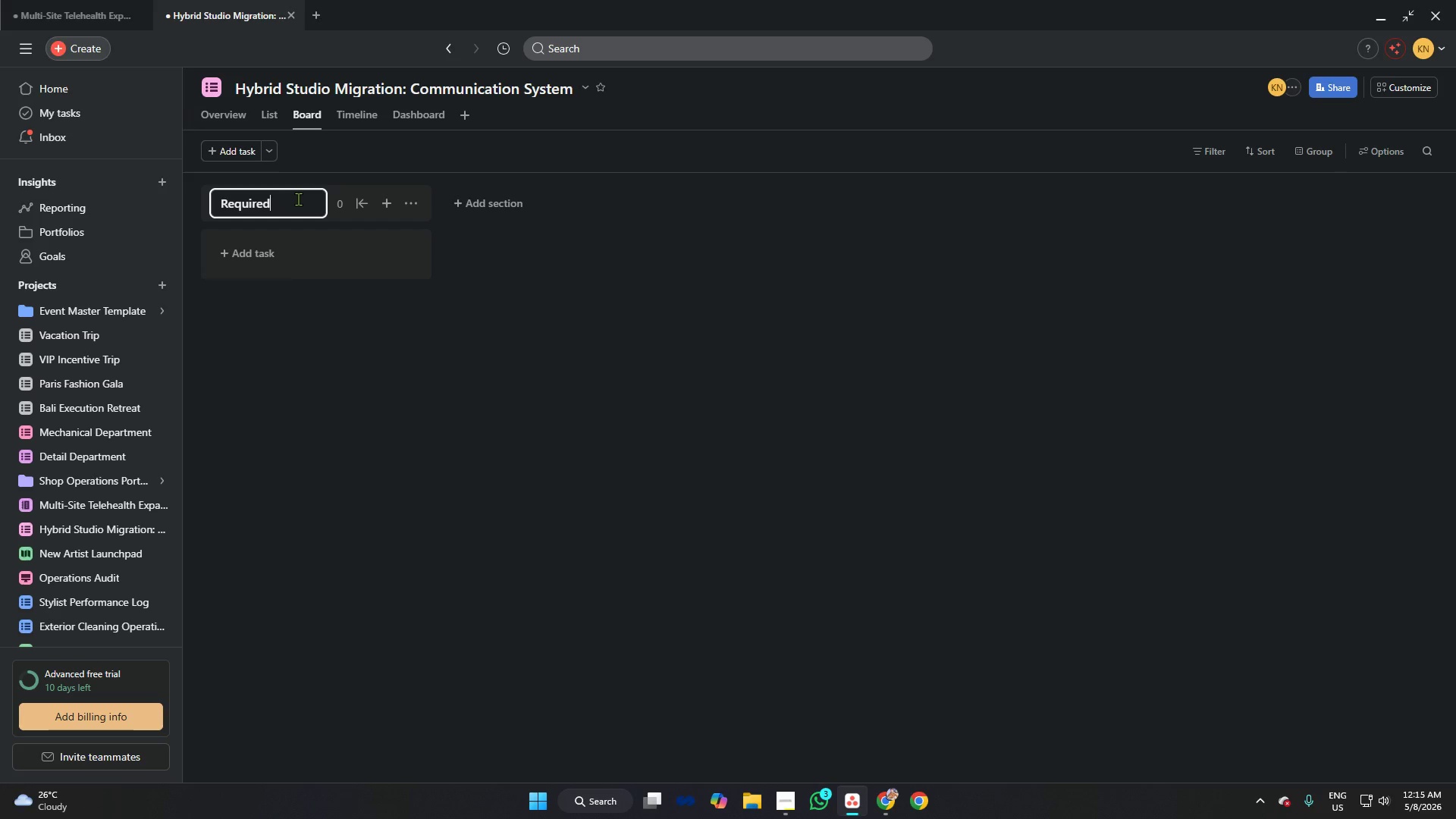 
hold_key(key=Backspace, duration=0.89)
 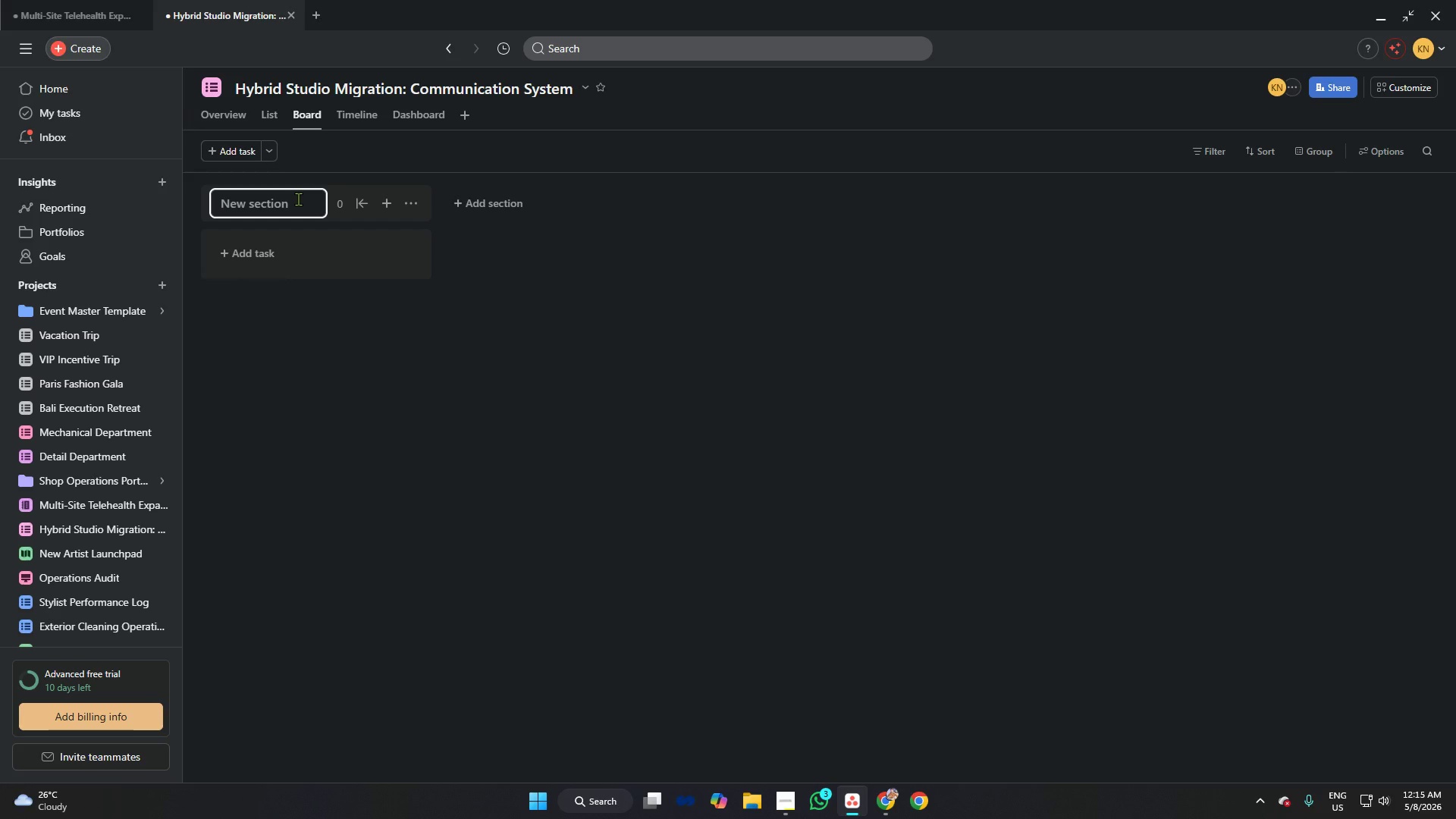 
key(Backspace)
key(Backspace)
key(Backspace)
key(Backspace)
key(Backspace)
key(Backspace)
key(Backspace)
key(Backspace)
key(Backspace)
type(Arvhived)
key(Backspace)
key(Backspace)
key(Backspace)
key(Backspace)
key(Backspace)
key(Backspace)
type(chib)
key(Backspace)
type(ved)
 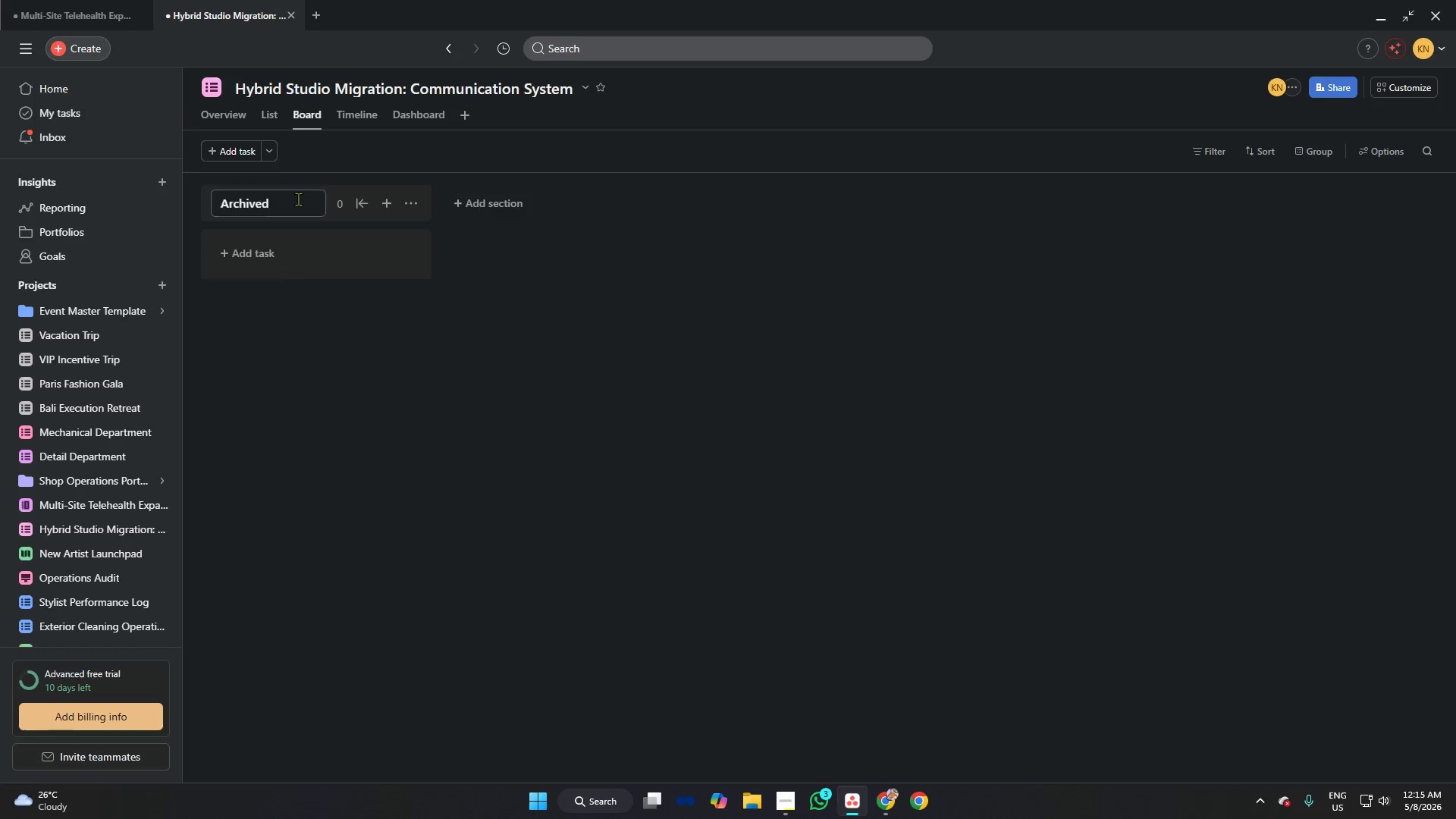 
 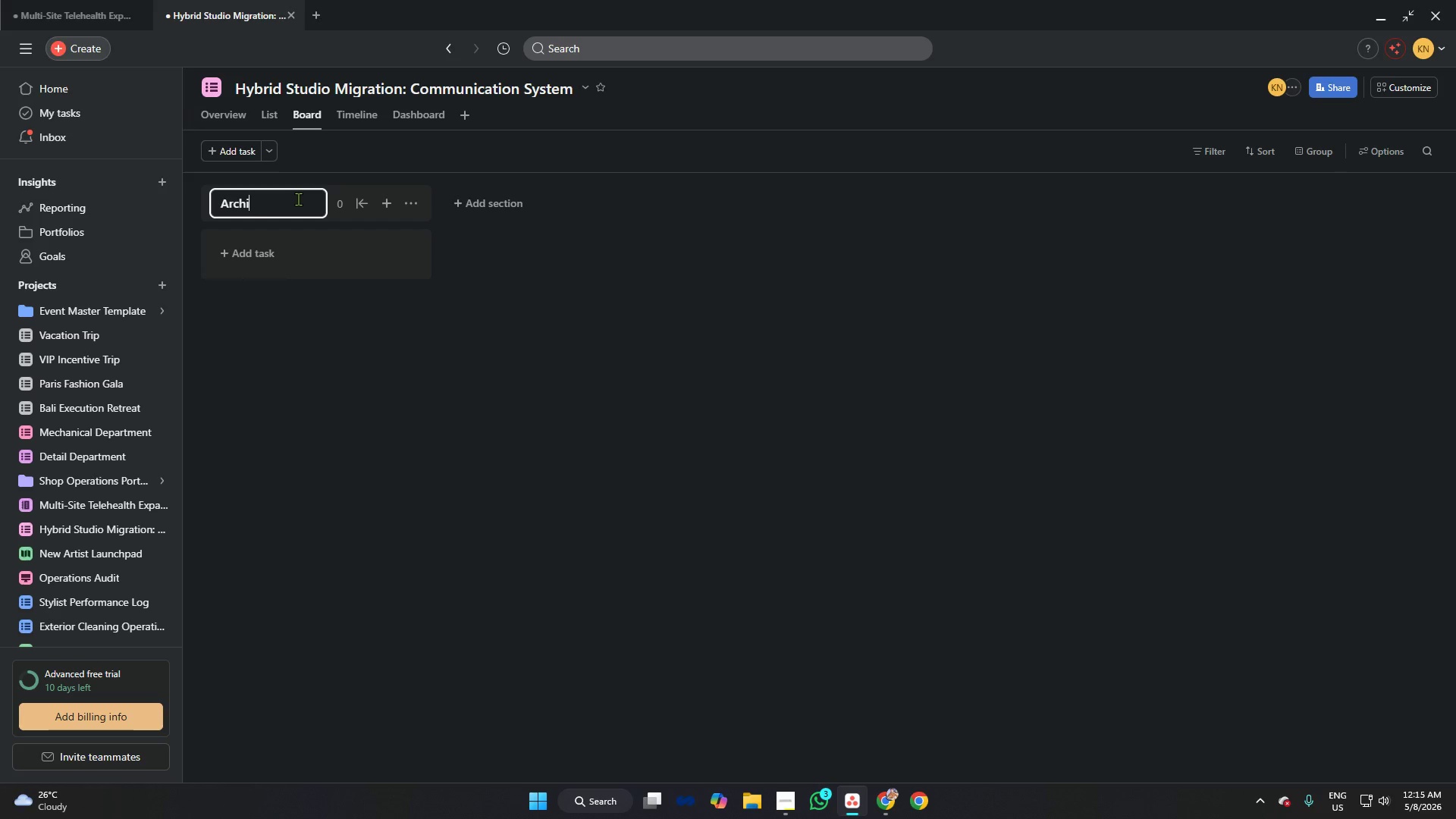 
key(Alt+AltLeft)
 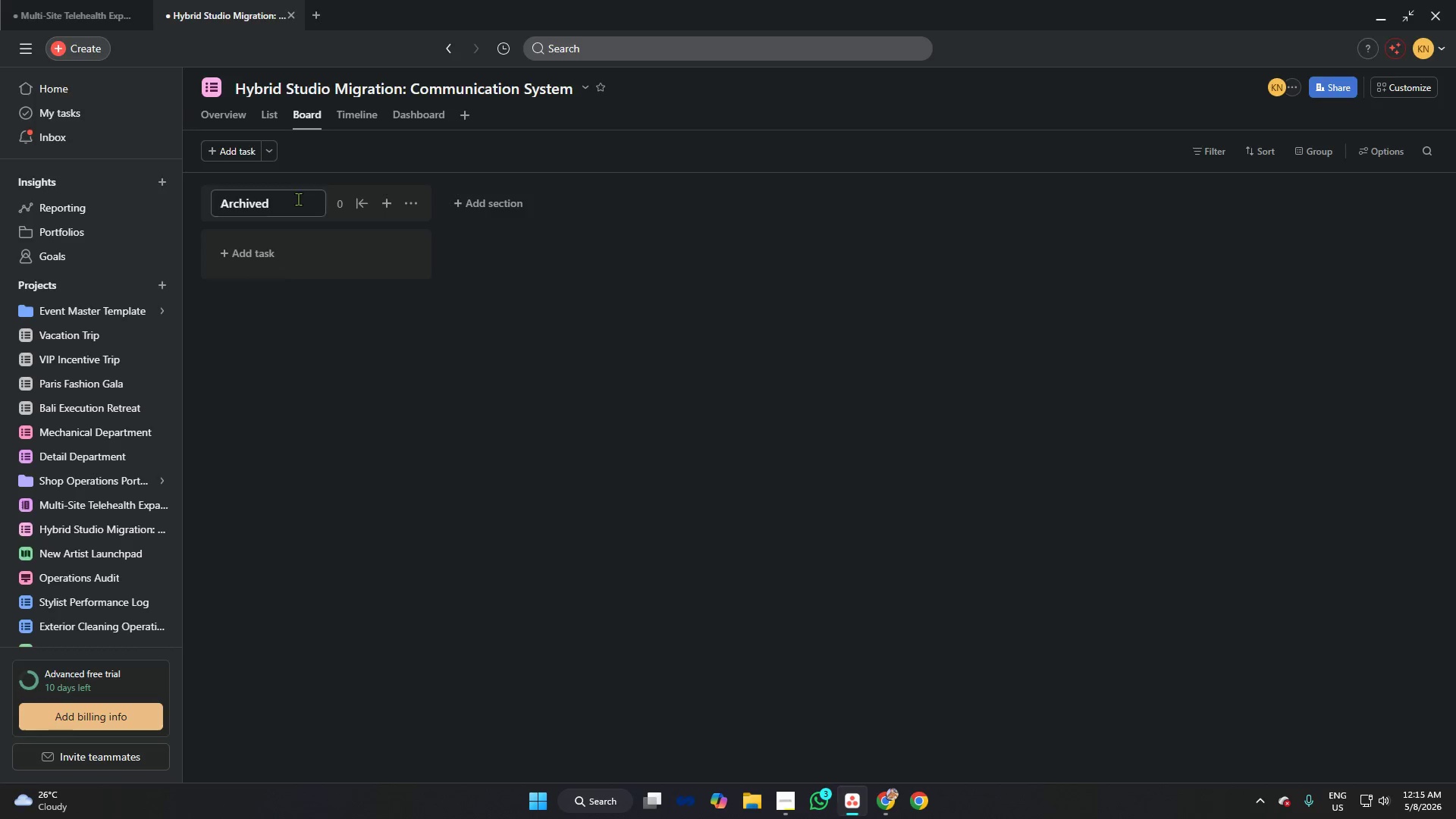 
key(Alt+Tab)
 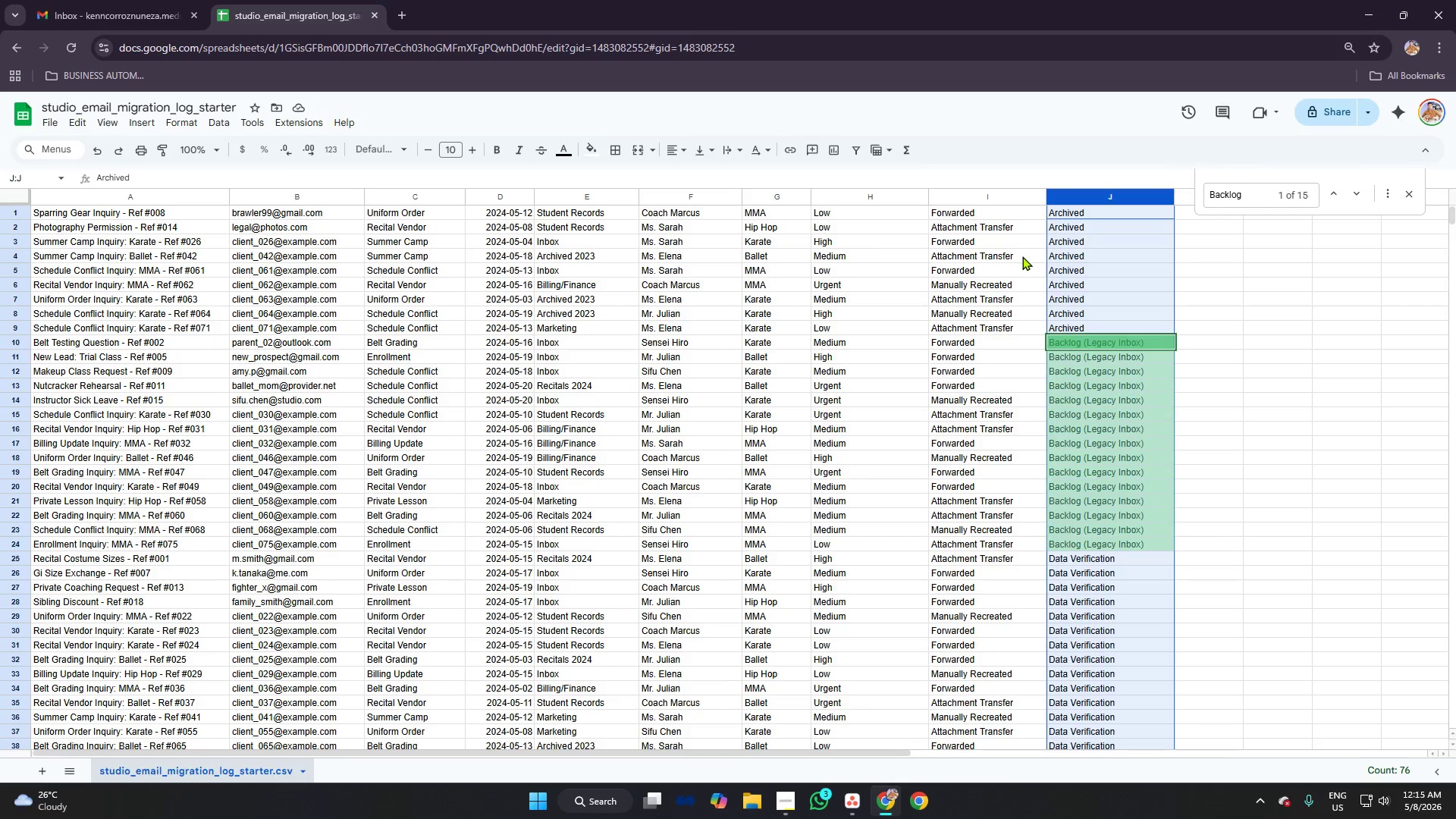 
key(Alt+AltLeft)
 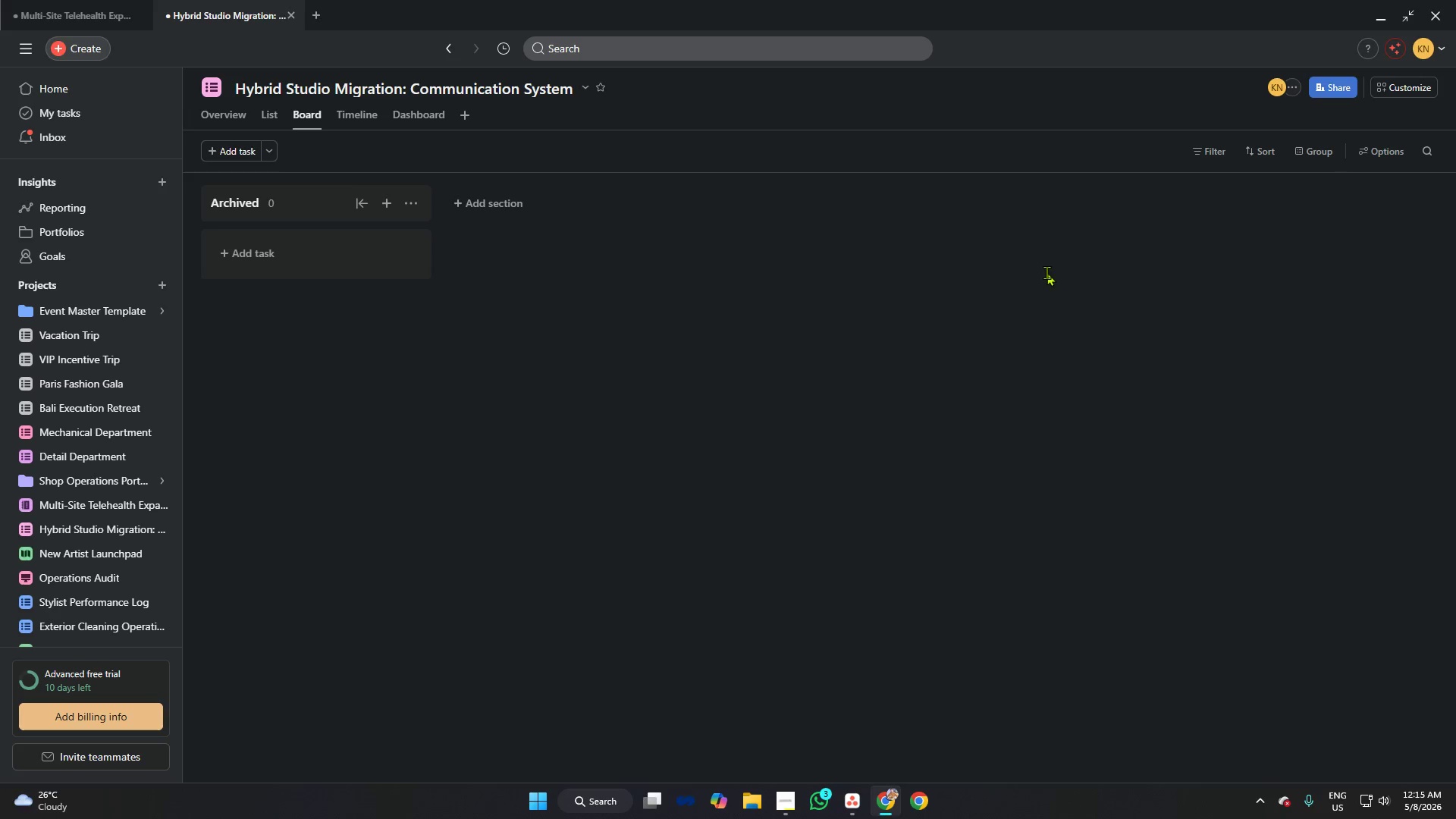 
key(Alt+Tab)
 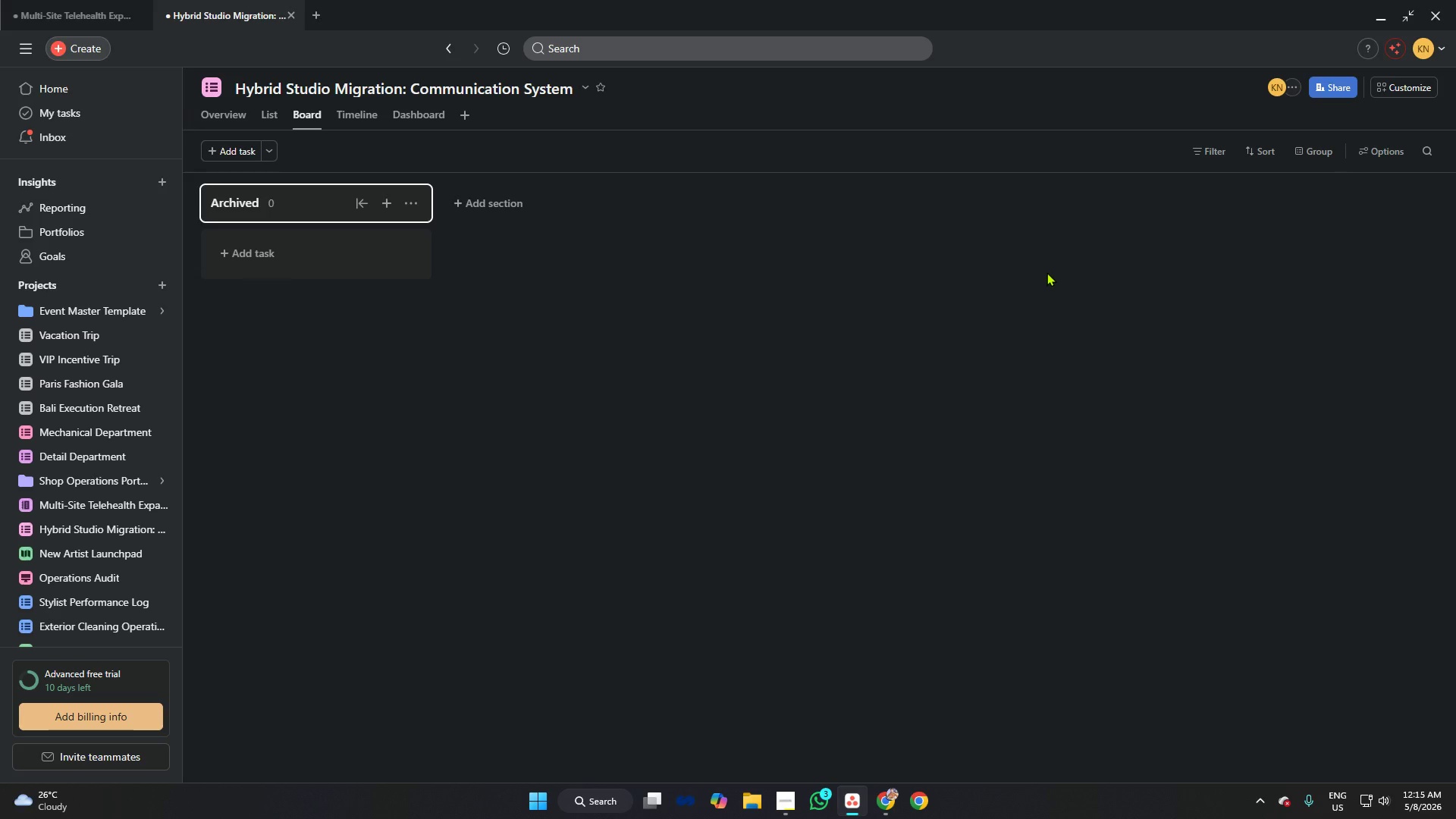 
key(Alt+AltLeft)
 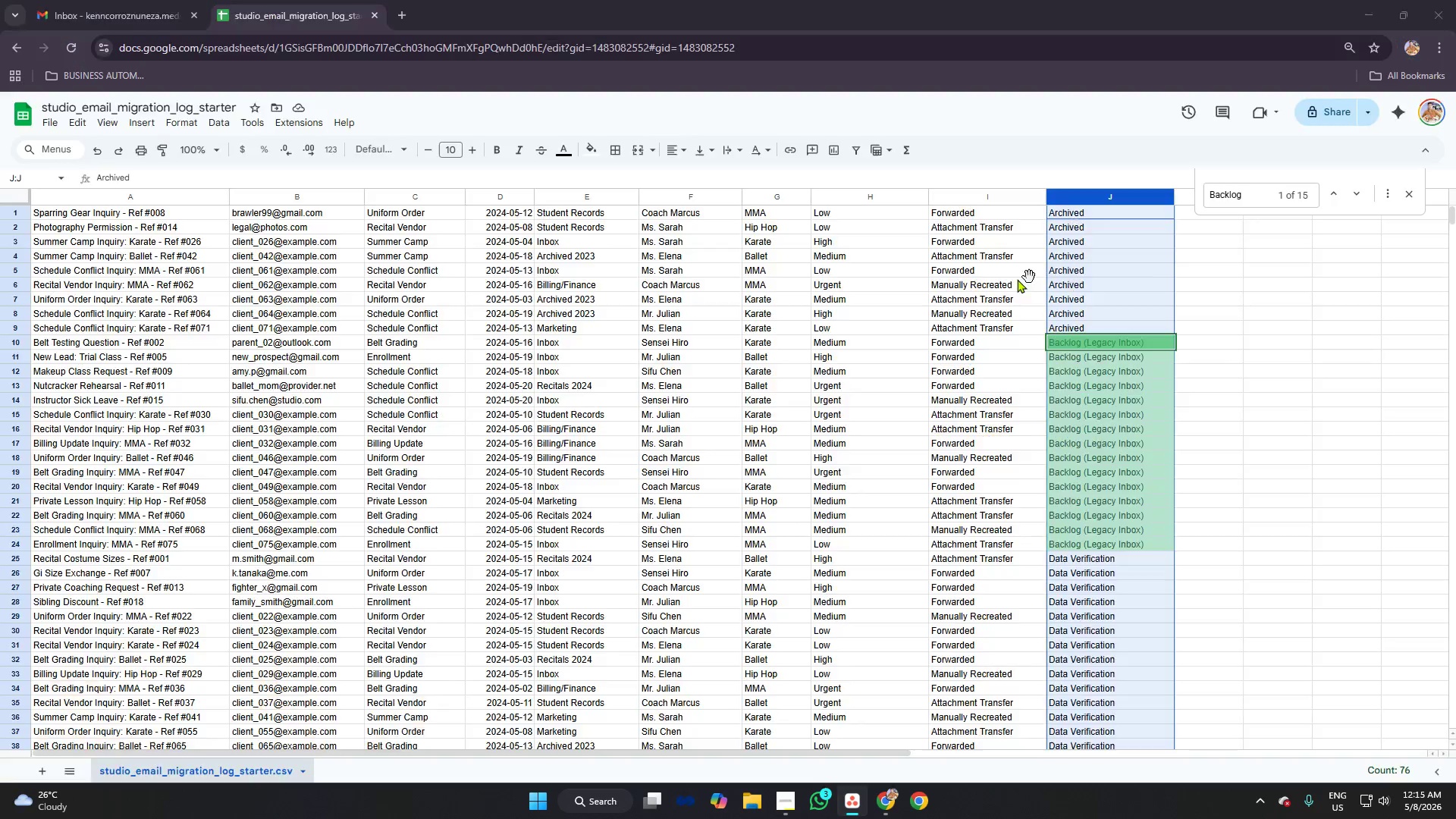 
key(Alt+Tab)
 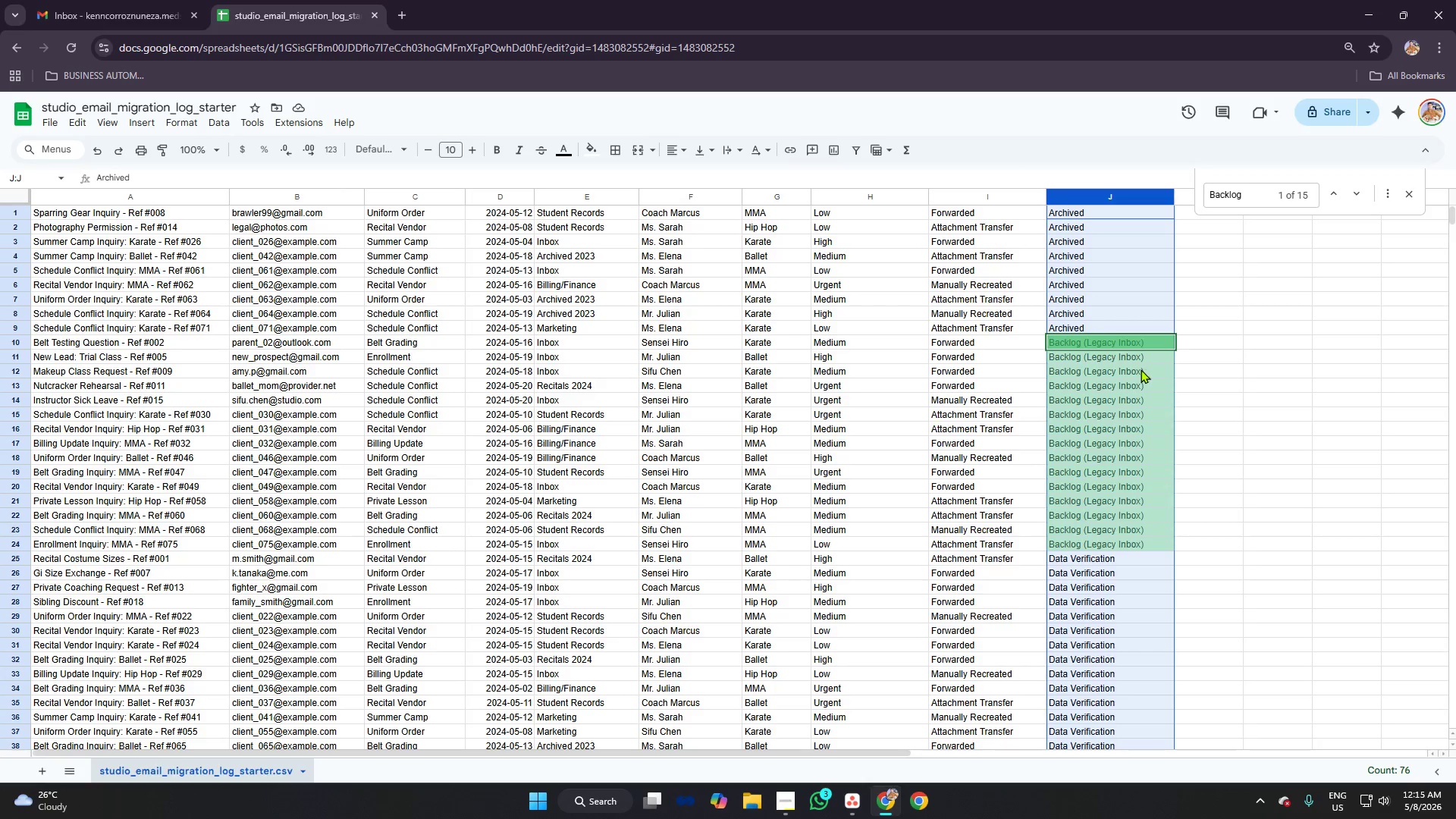 
left_click([1138, 369])
 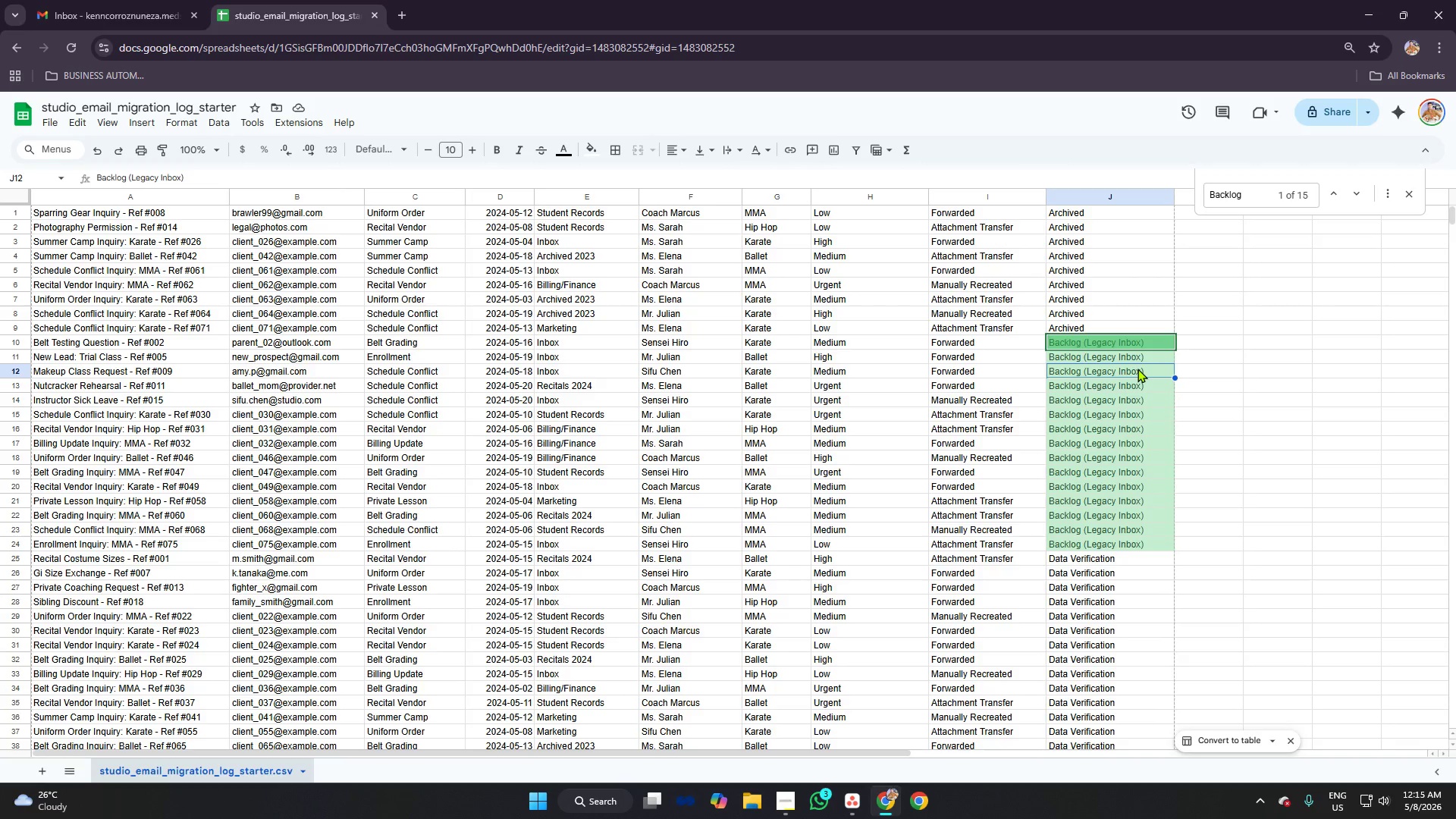 
key(Control+C)
 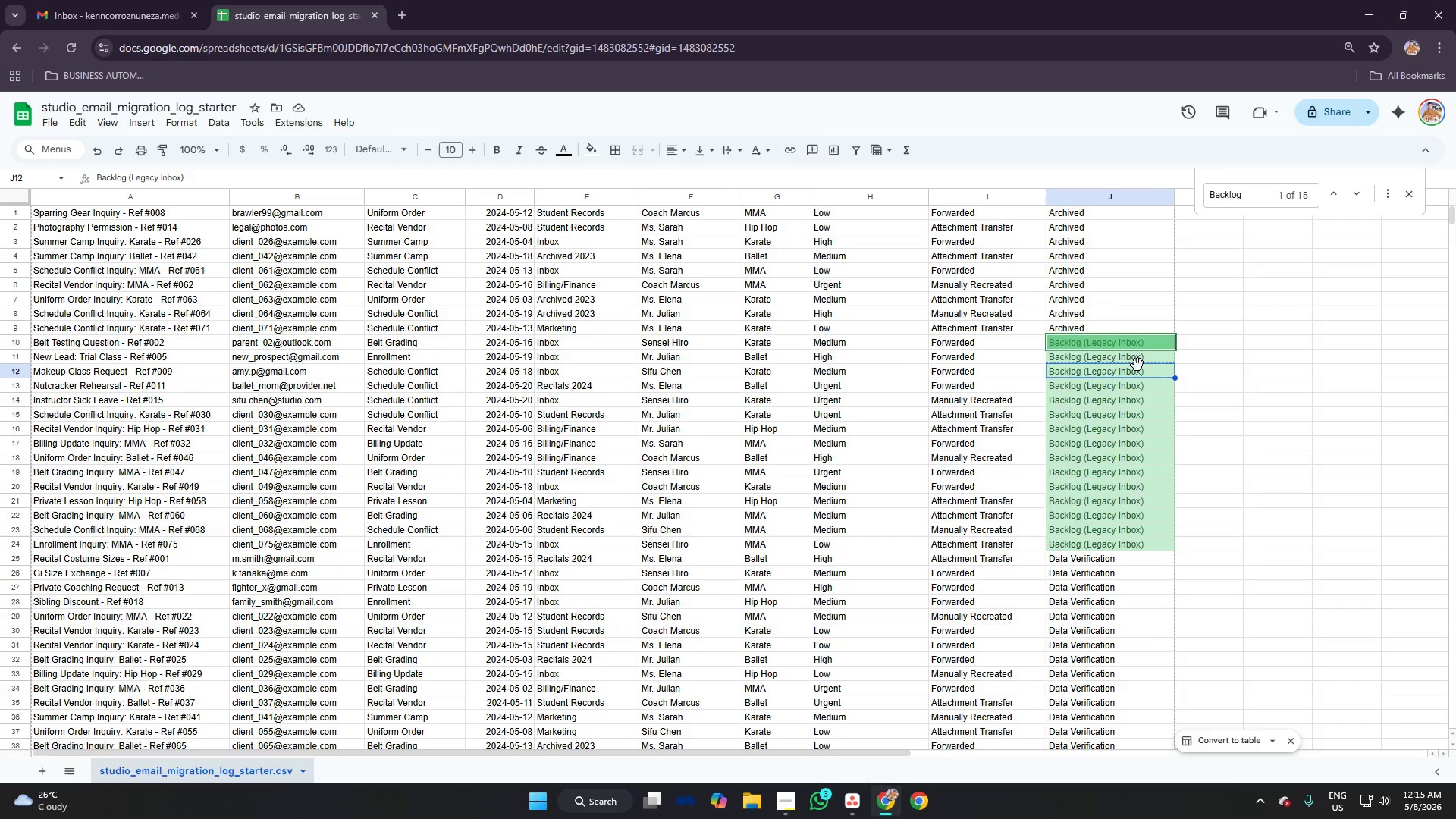 
key(Alt+AltLeft)
 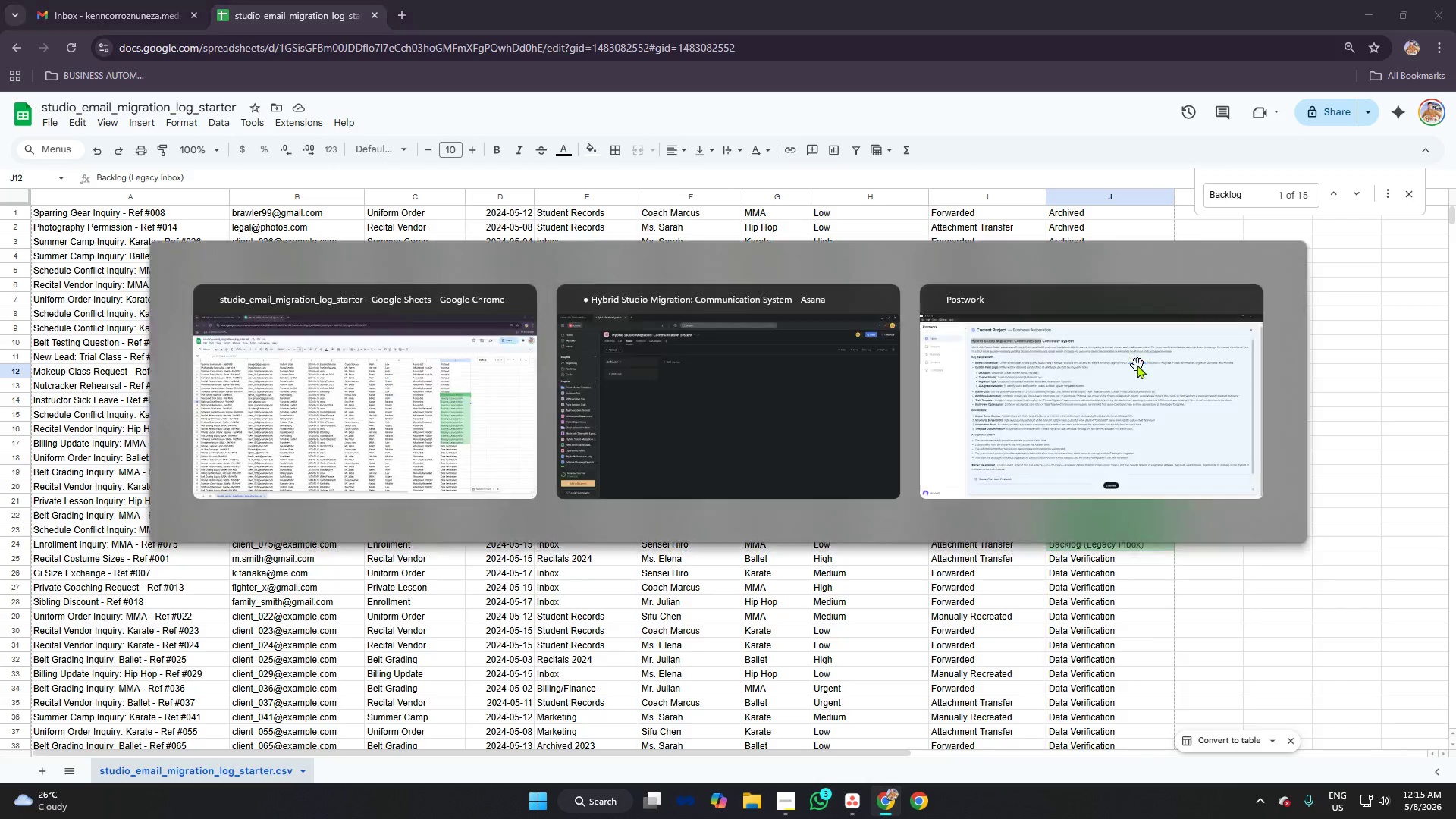 
key(Alt+Tab)
 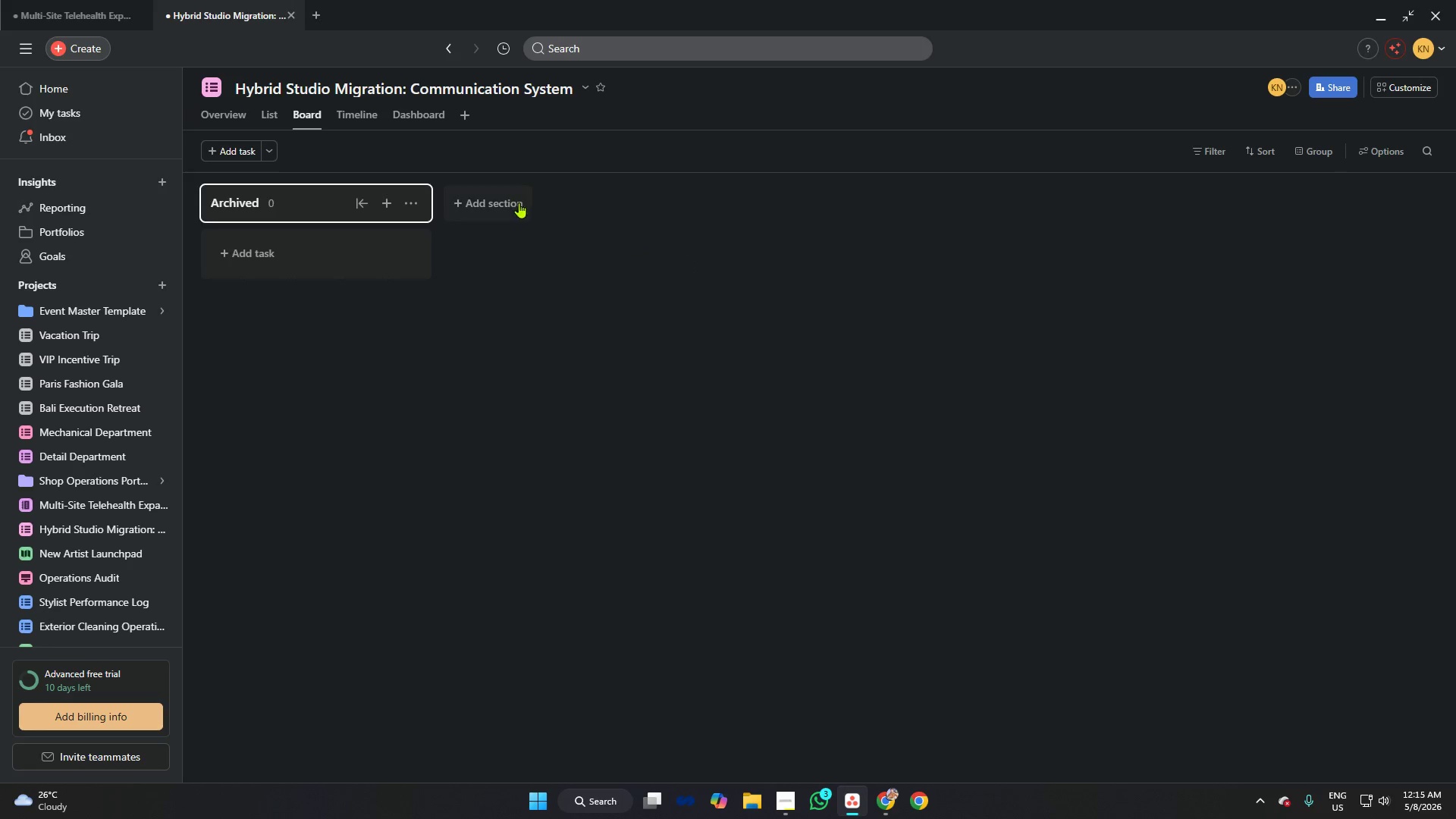 
hold_key(key=ControlLeft, duration=0.52)
 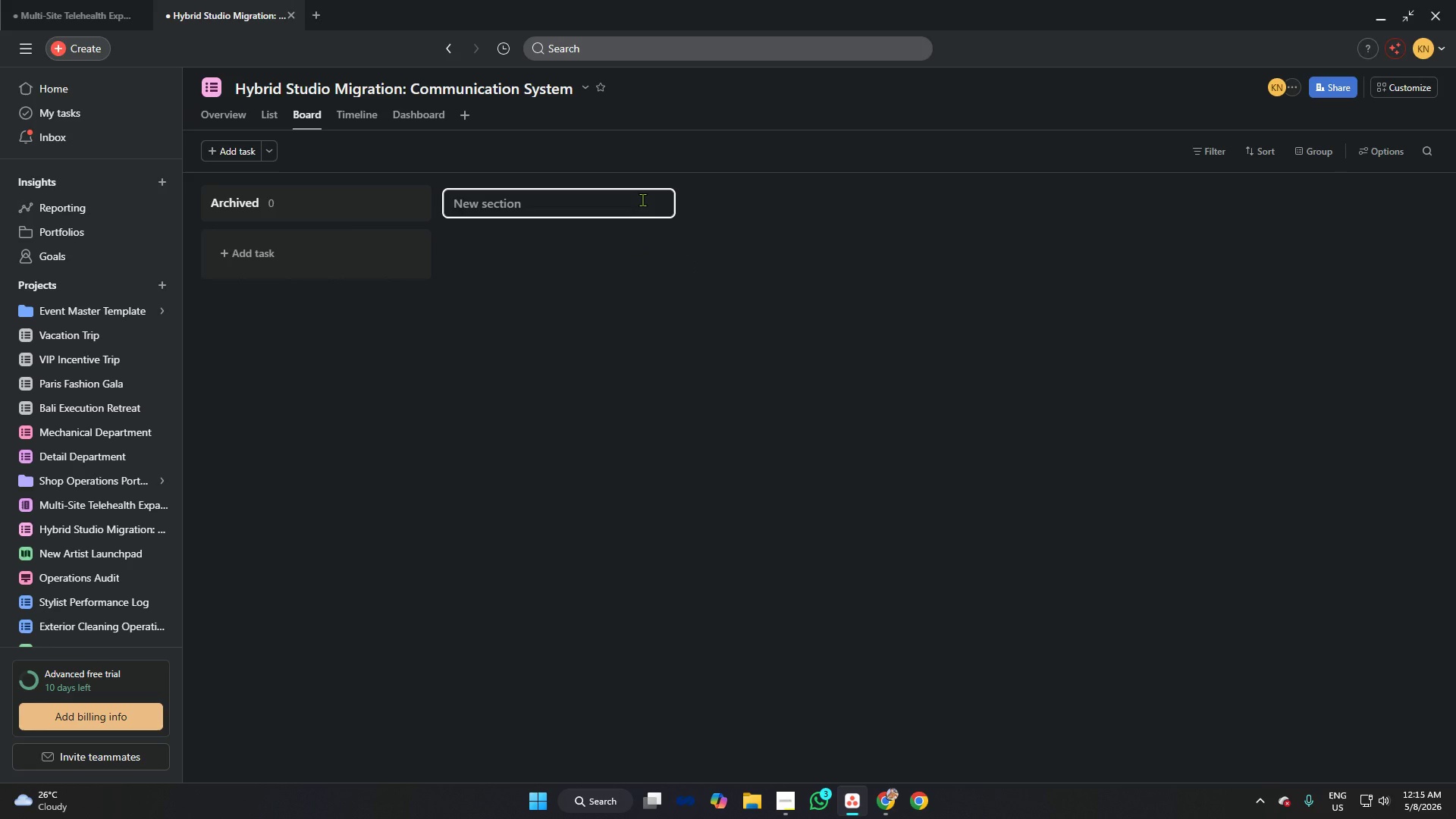 
key(Control+ControlLeft)
 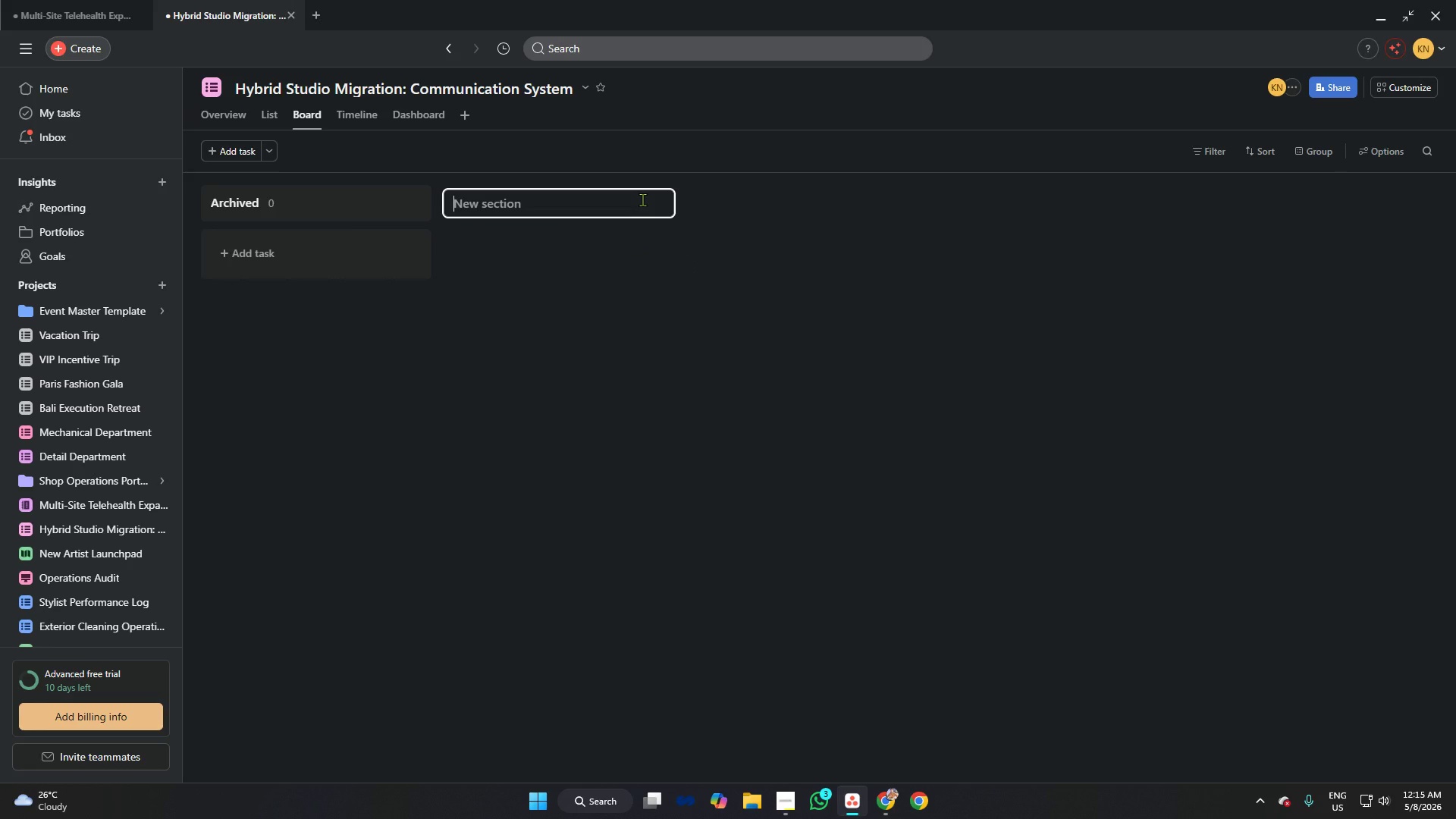 
type(Backlog Le)
key(Backspace)
key(Backspace)
type((Legacy Inbox))
 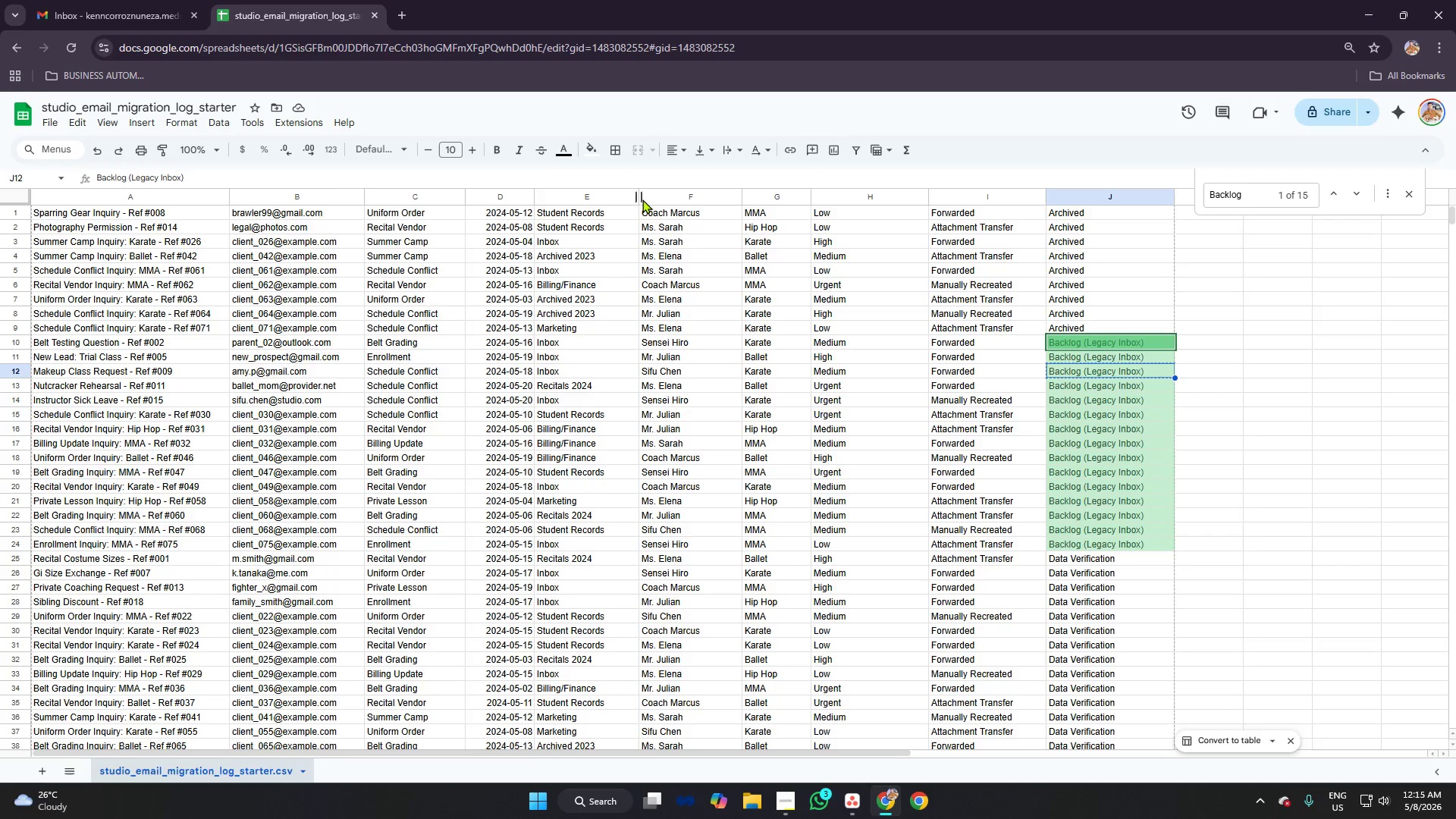 
 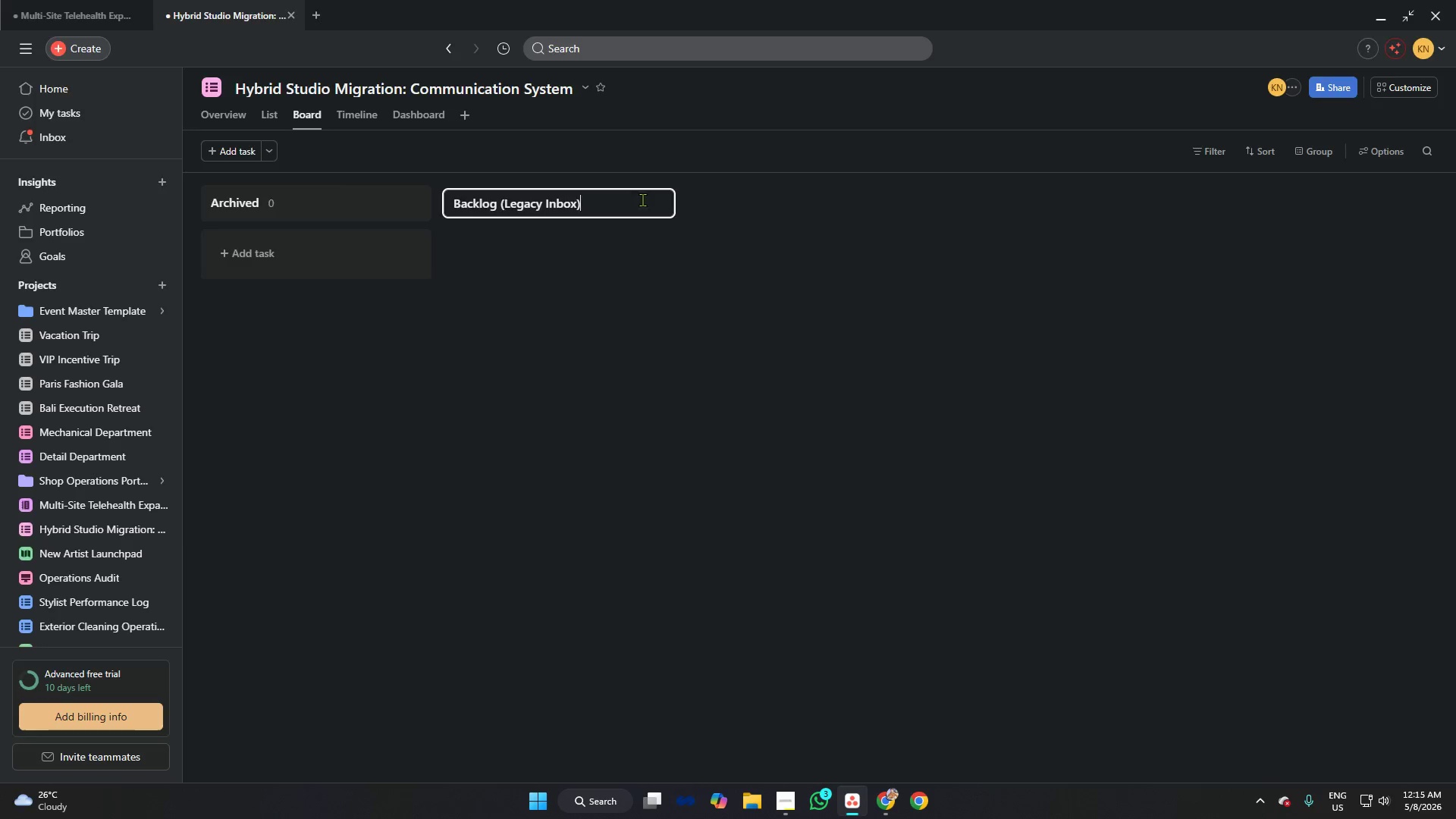 
key(Alt+AltLeft)
 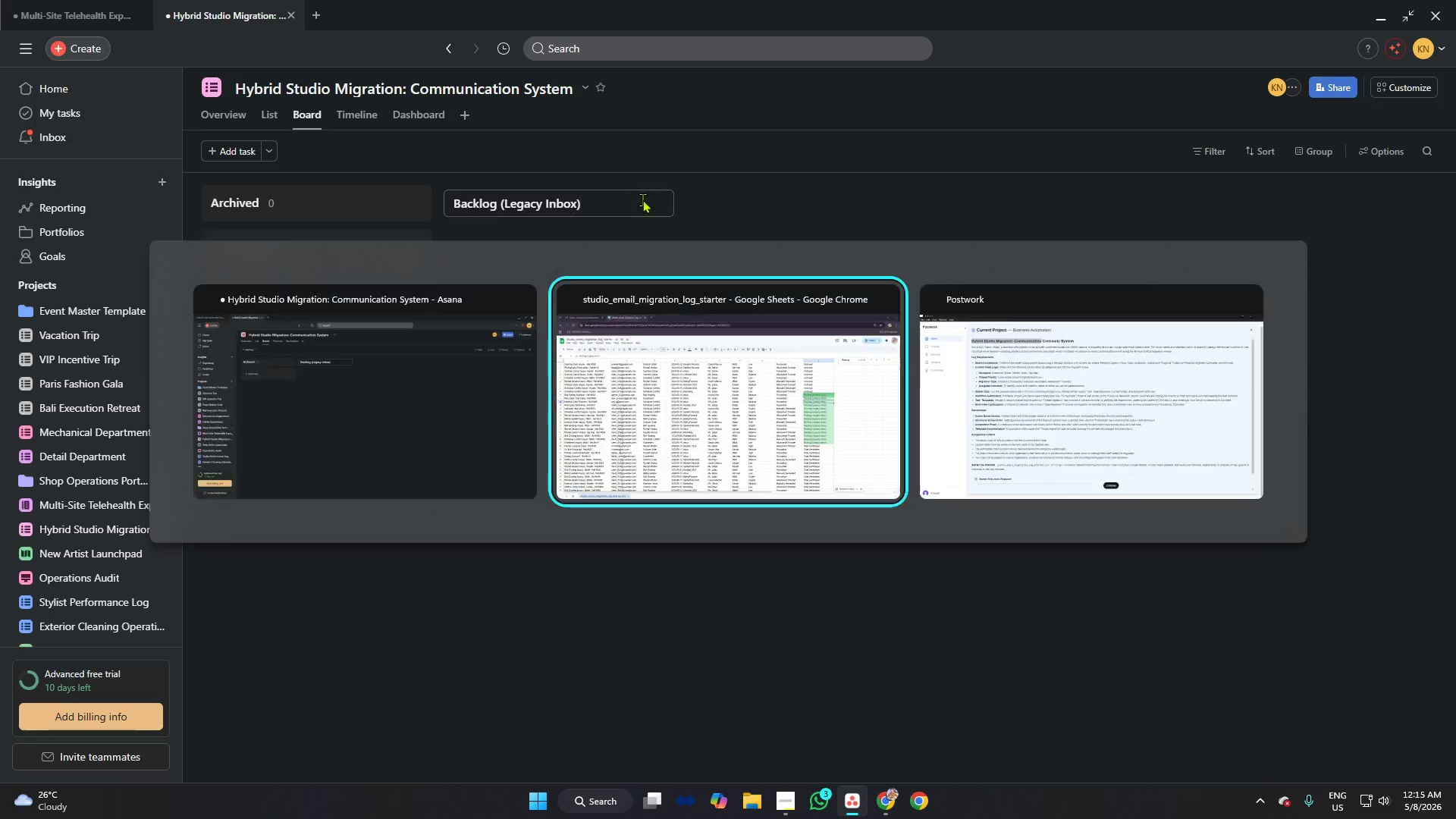 
key(Alt+Tab)
 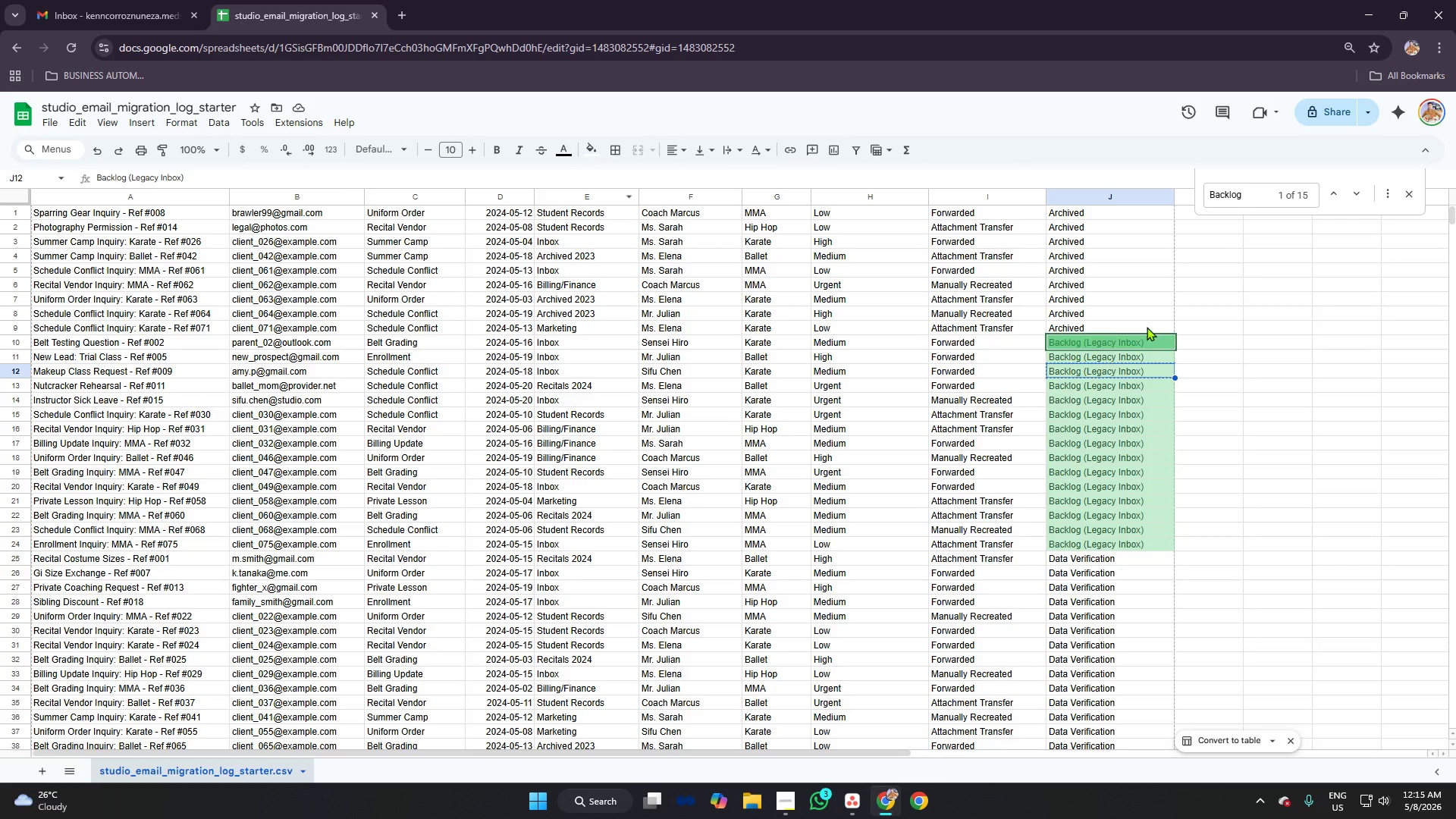 
scroll: coordinate [1110, 334], scroll_direction: down, amount: 4.0
 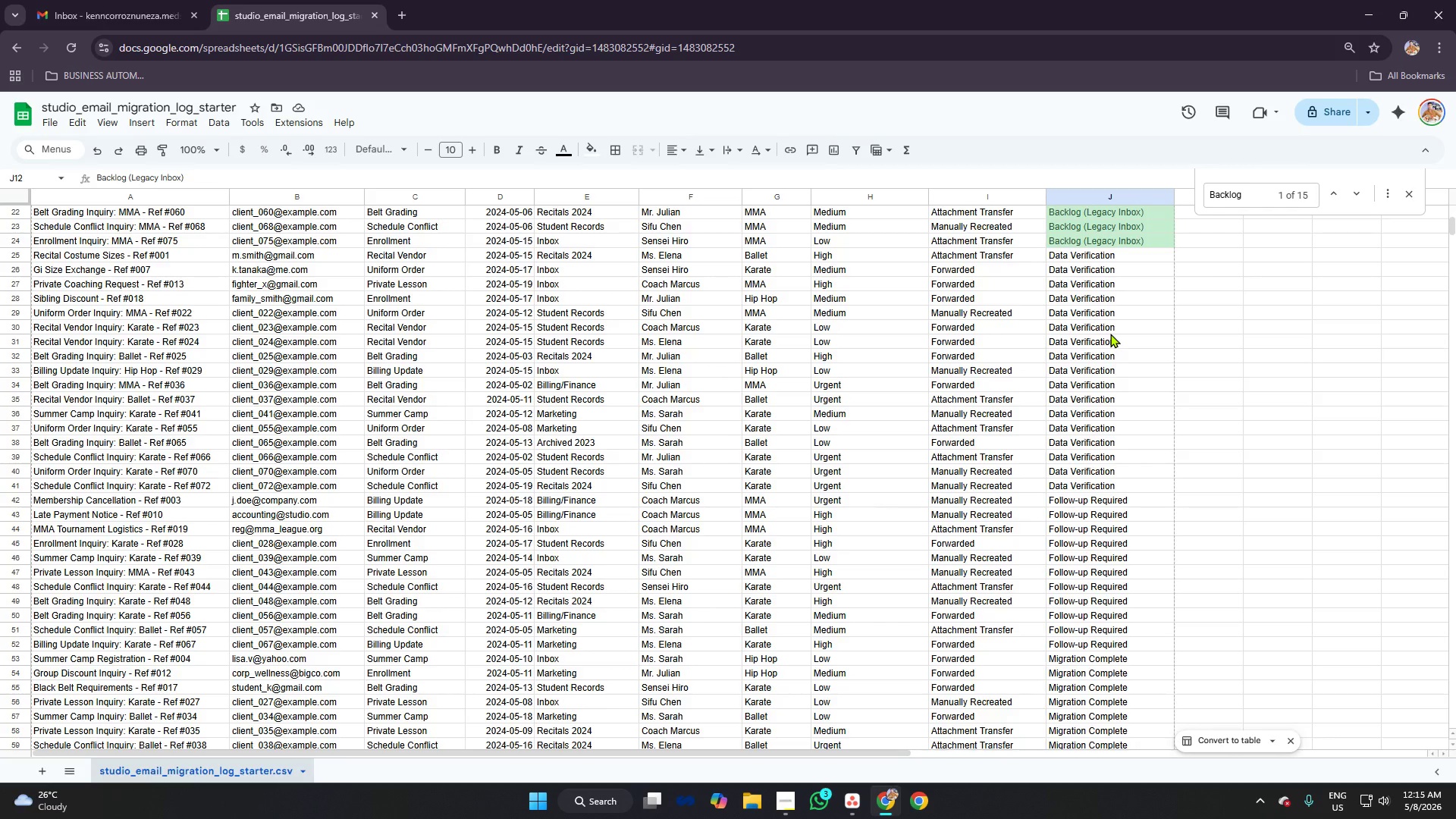 
left_click([1110, 334])
 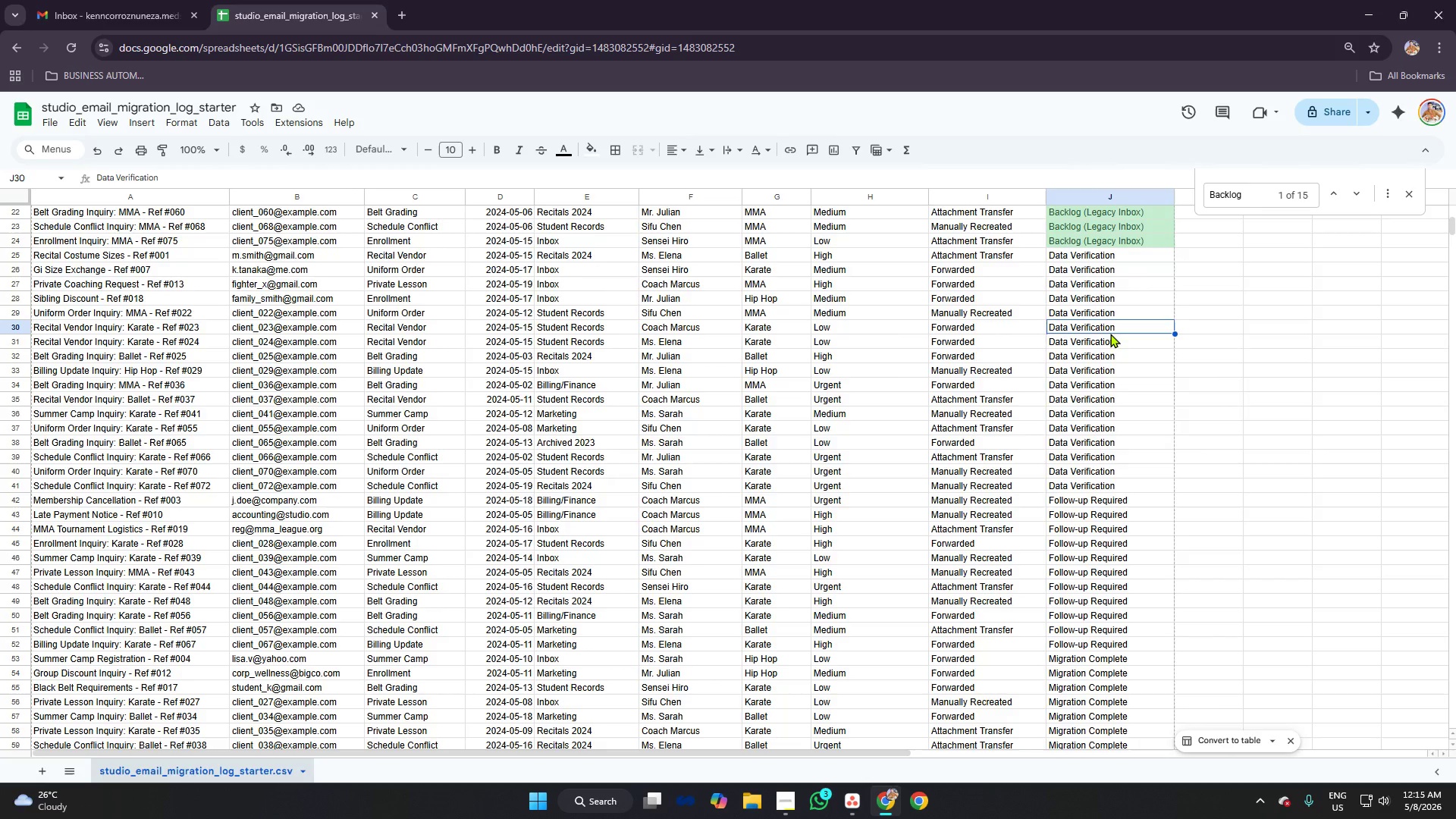 
key(Alt+AltLeft)
 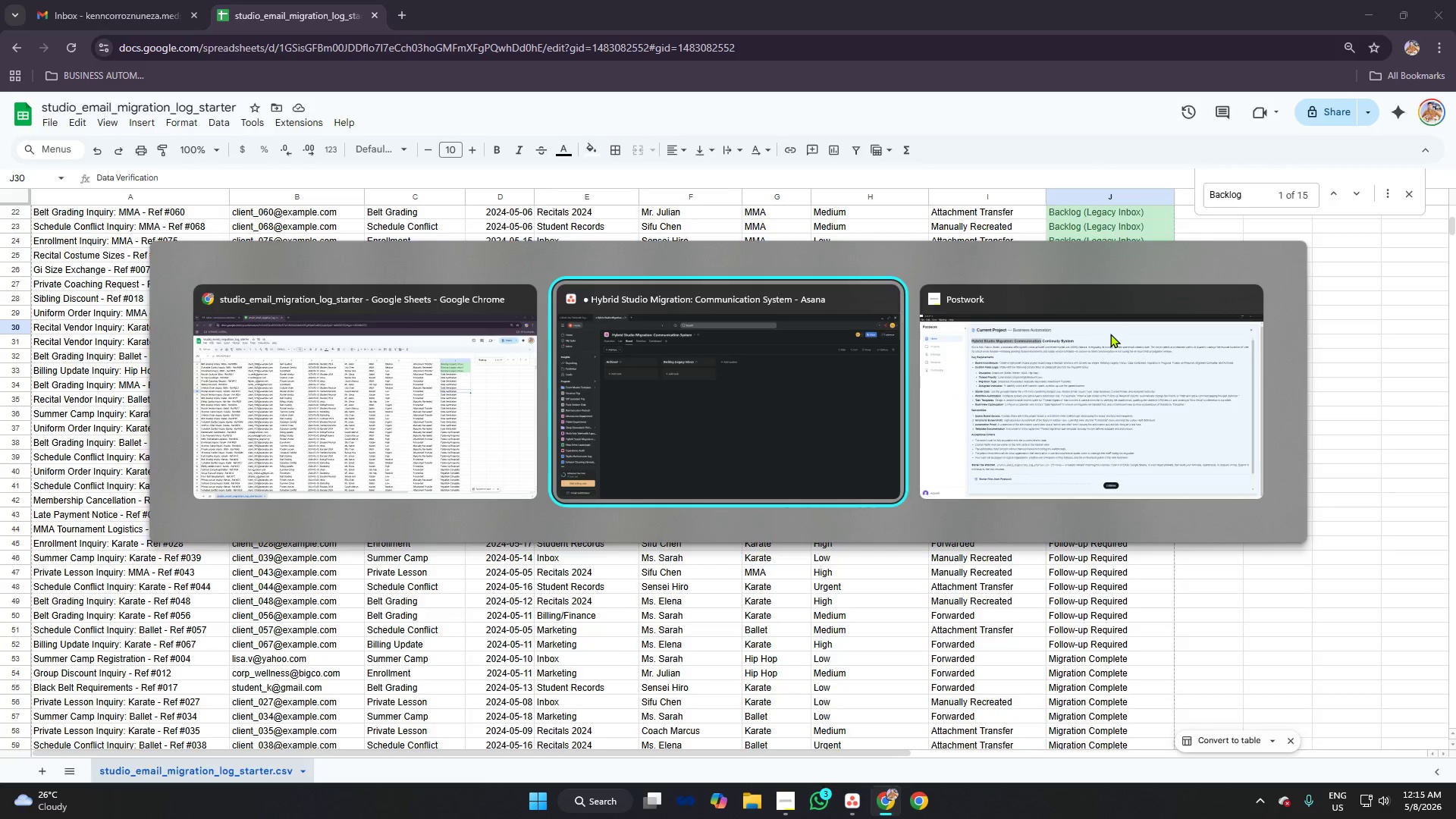 
key(Alt+Tab)
 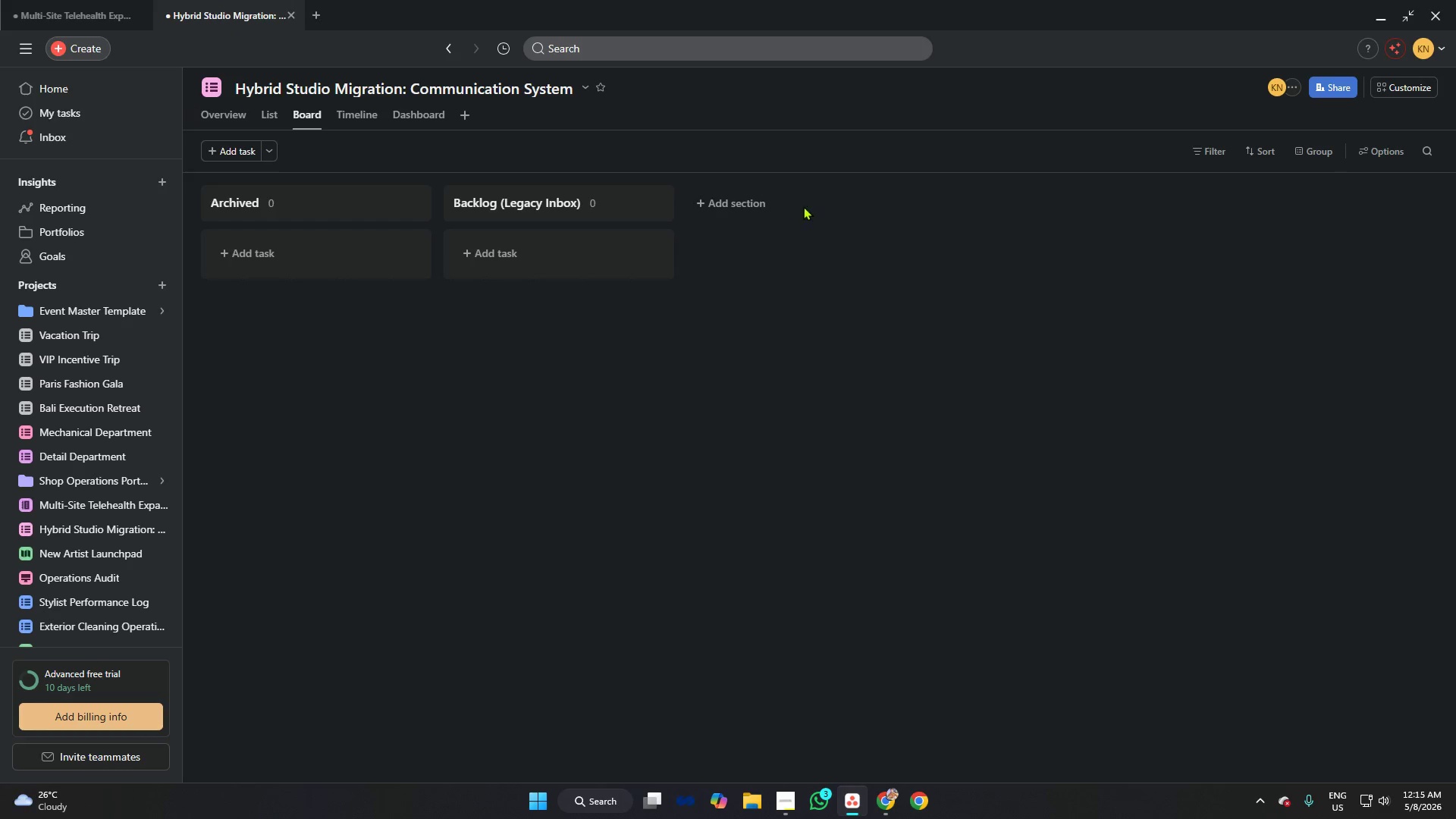 
left_click([746, 207])
 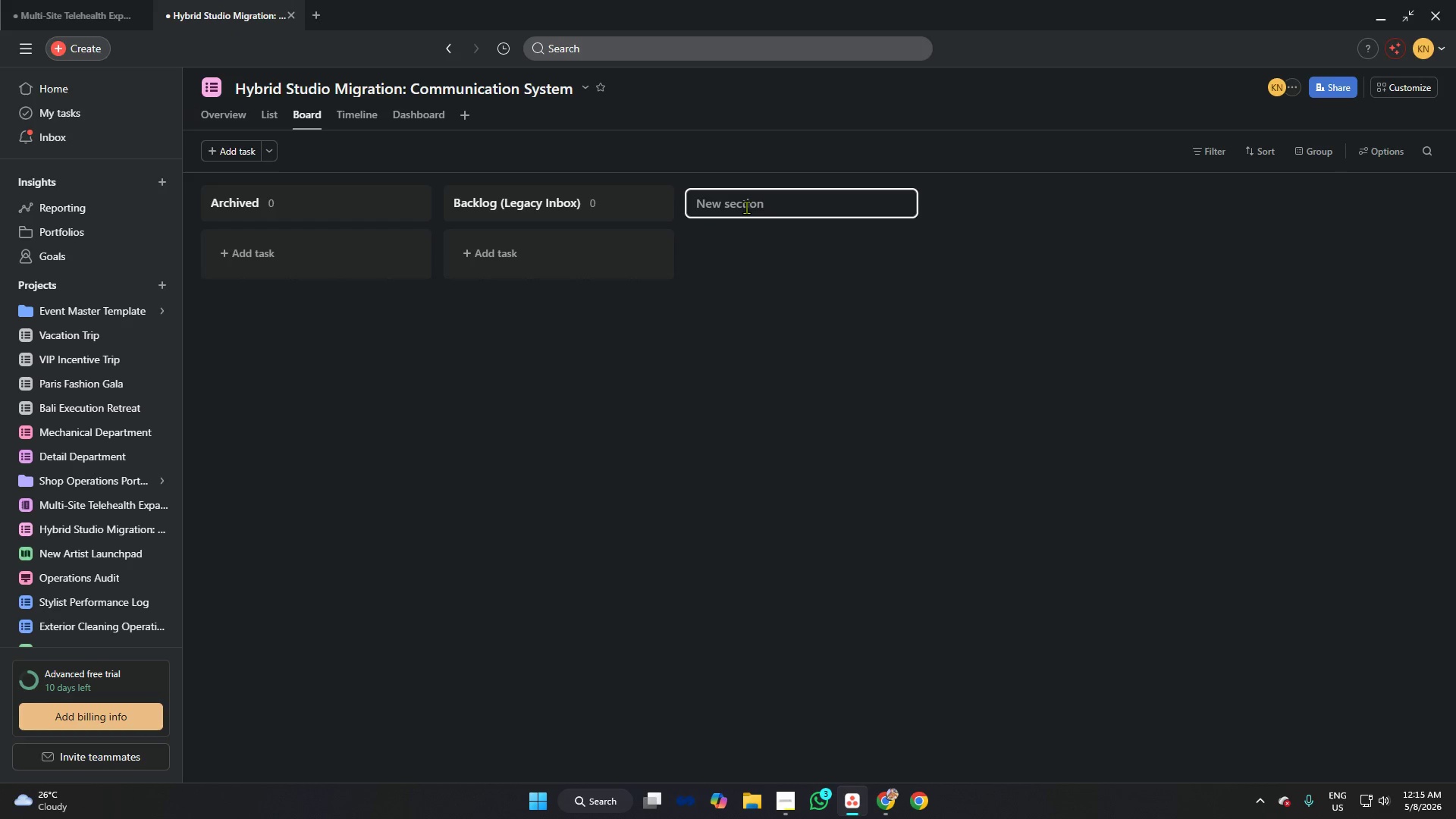 
type(Data )
 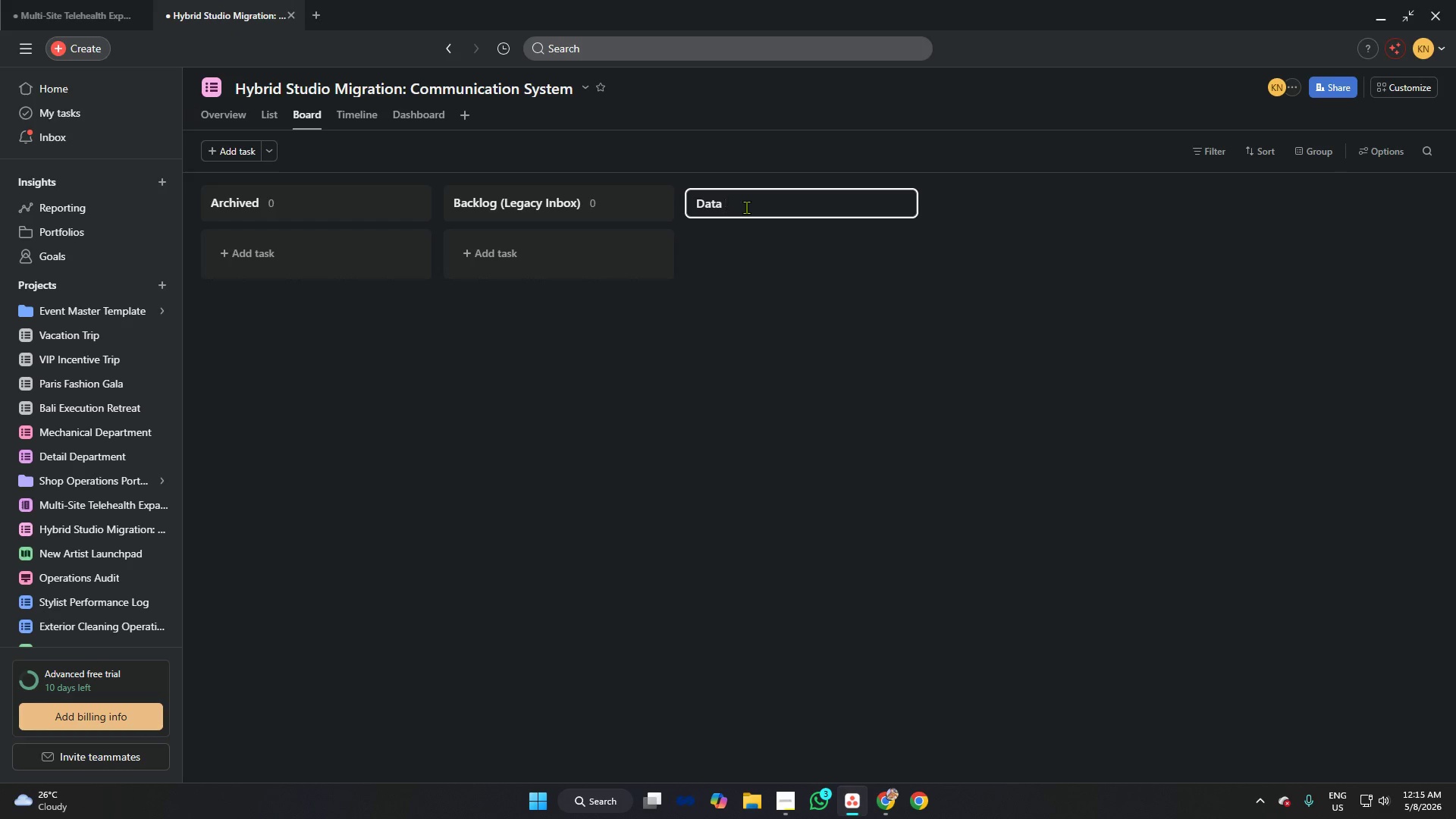 
key(Alt+AltLeft)
 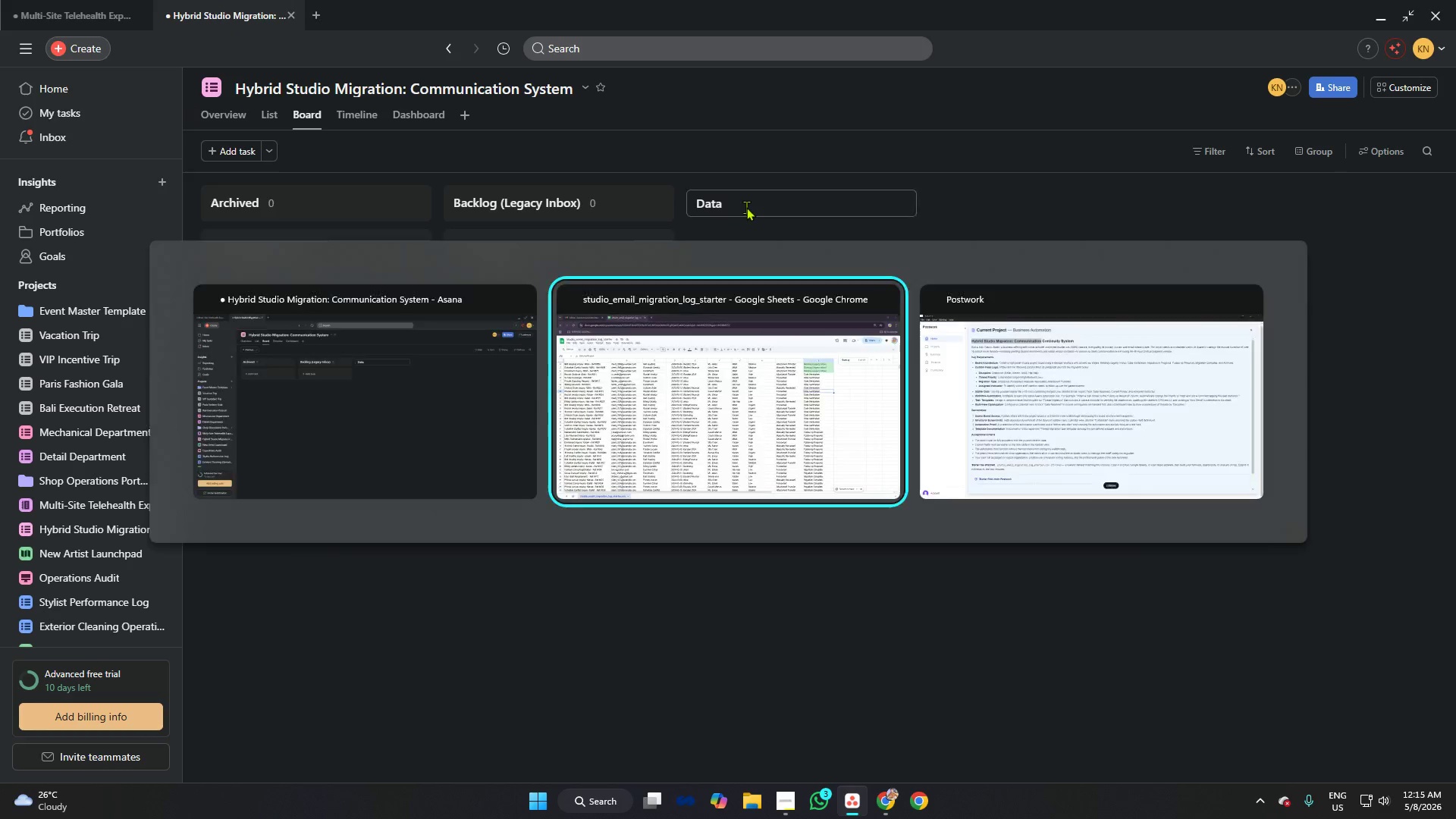 
key(Alt+Tab)
 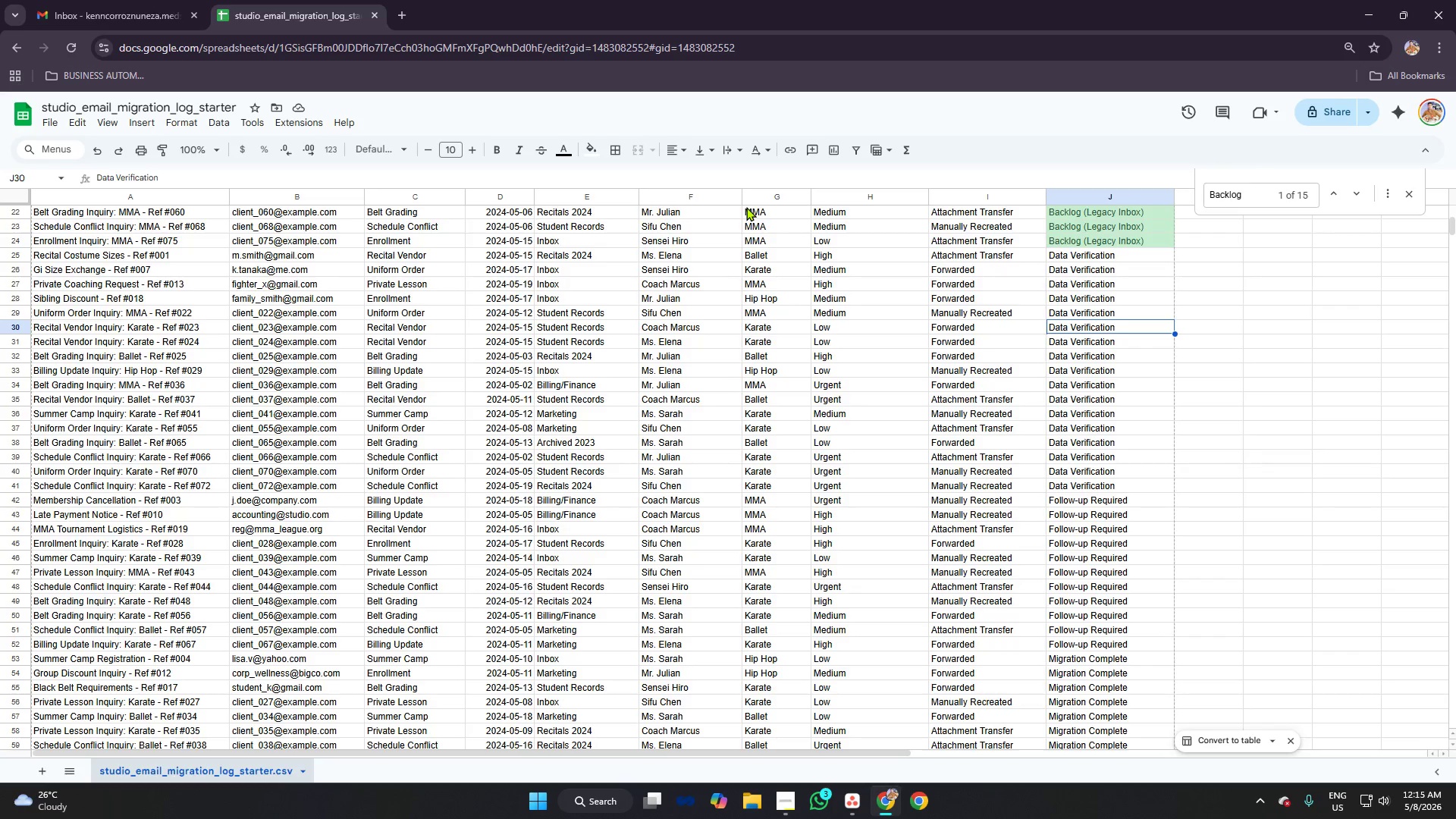 
key(Alt+AltLeft)
 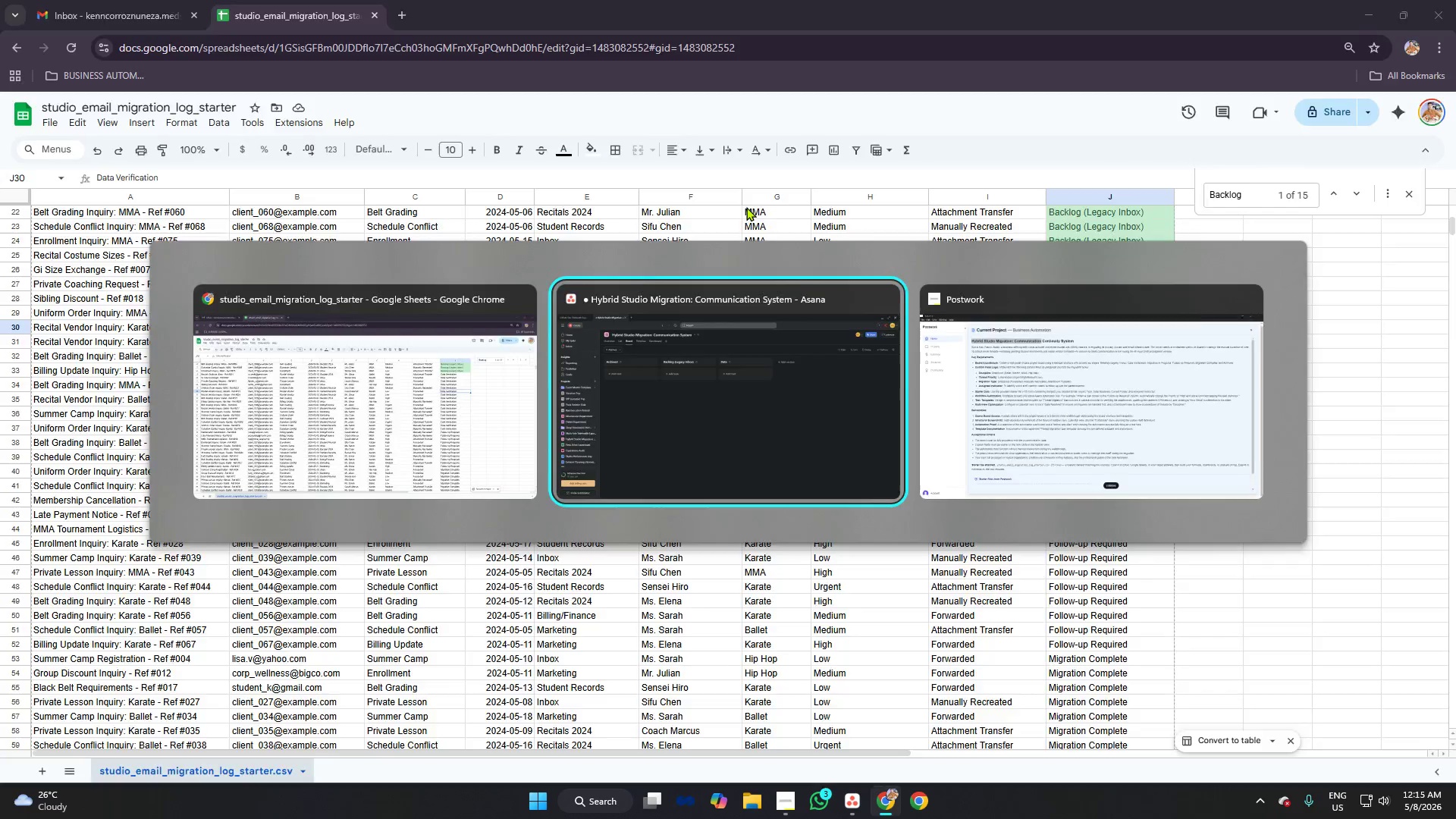 
key(Alt+Tab)
 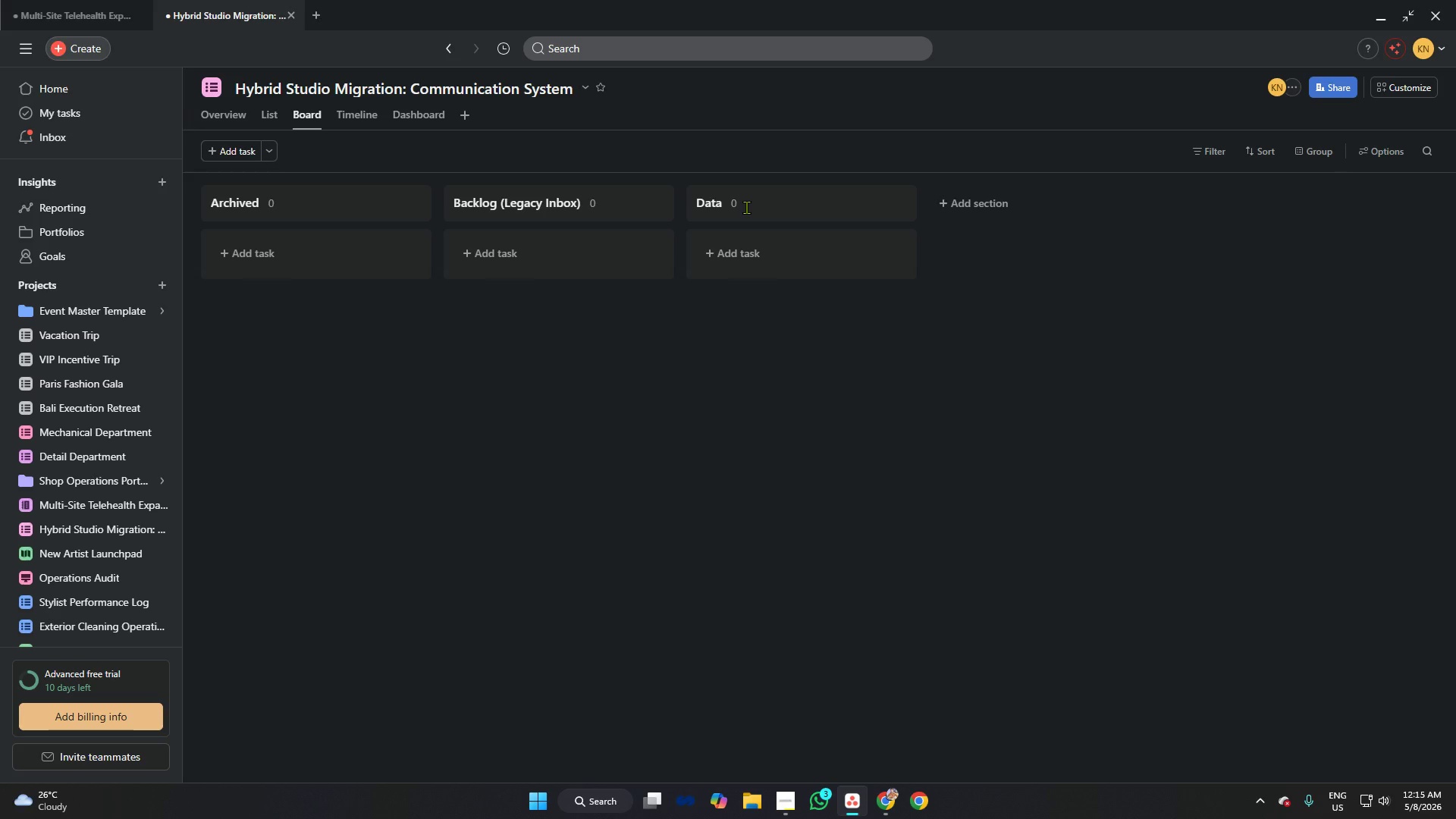 
left_click([746, 207])
 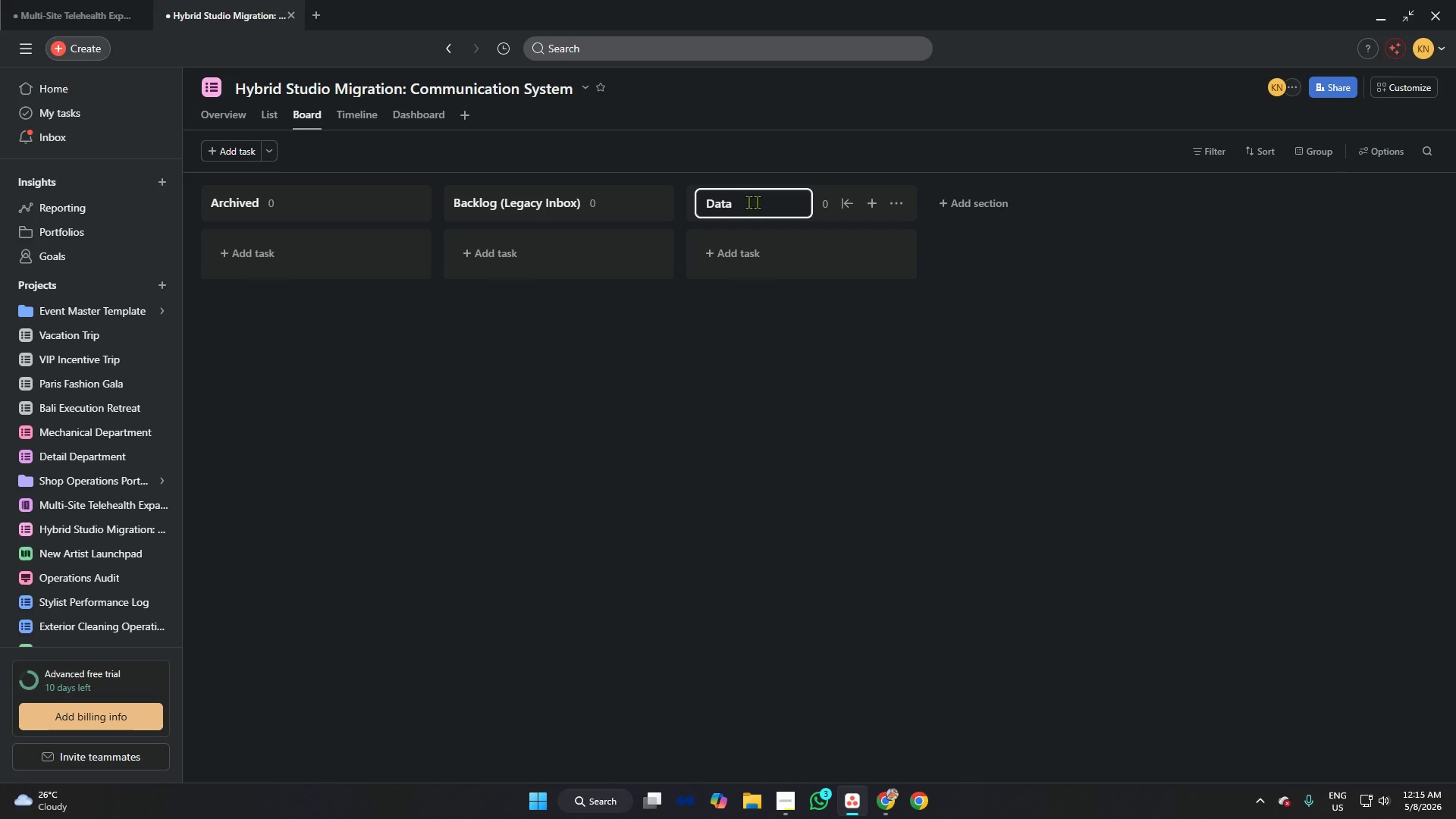 
key(ArrowRight)
 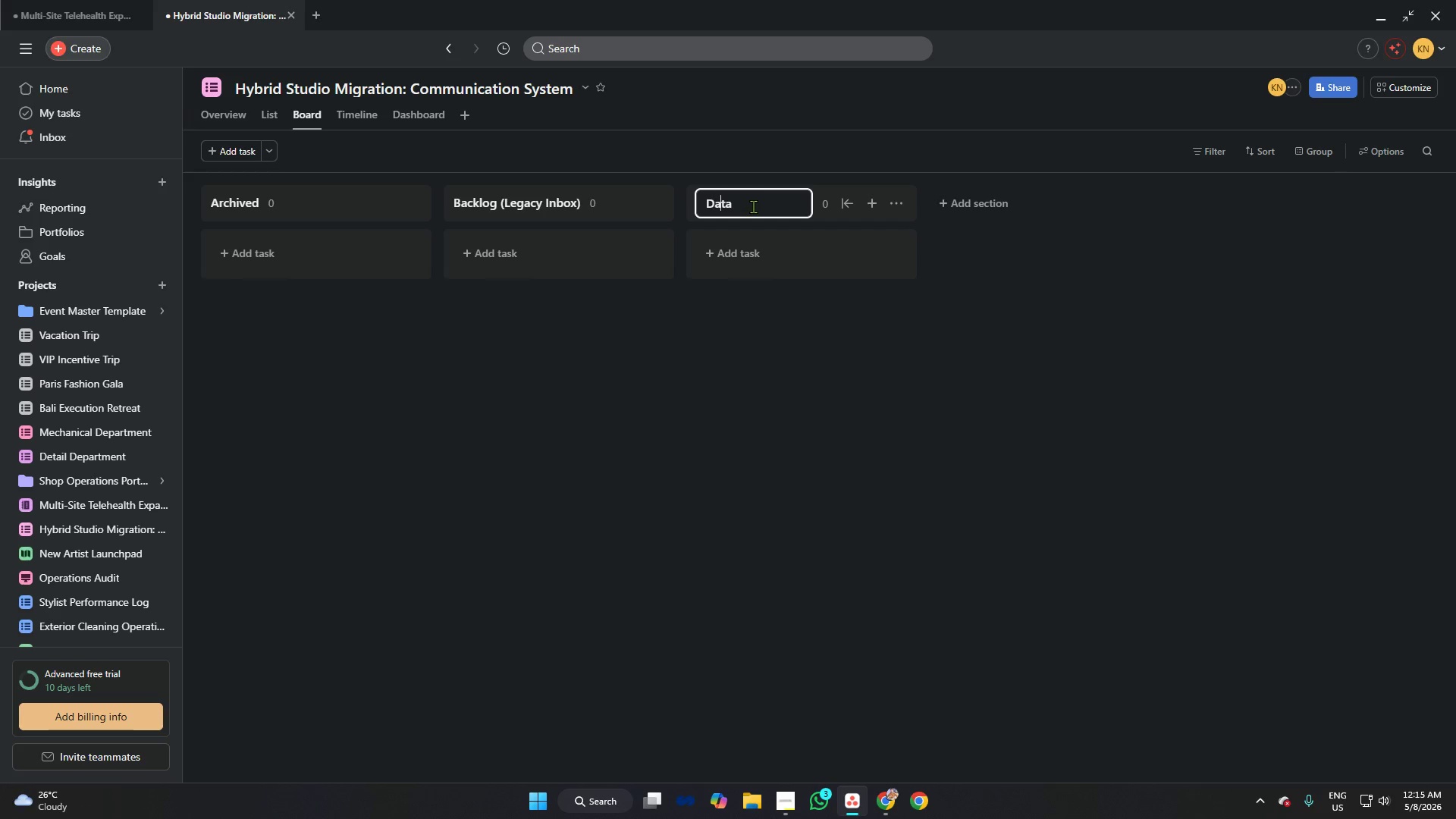 
key(ArrowRight)
 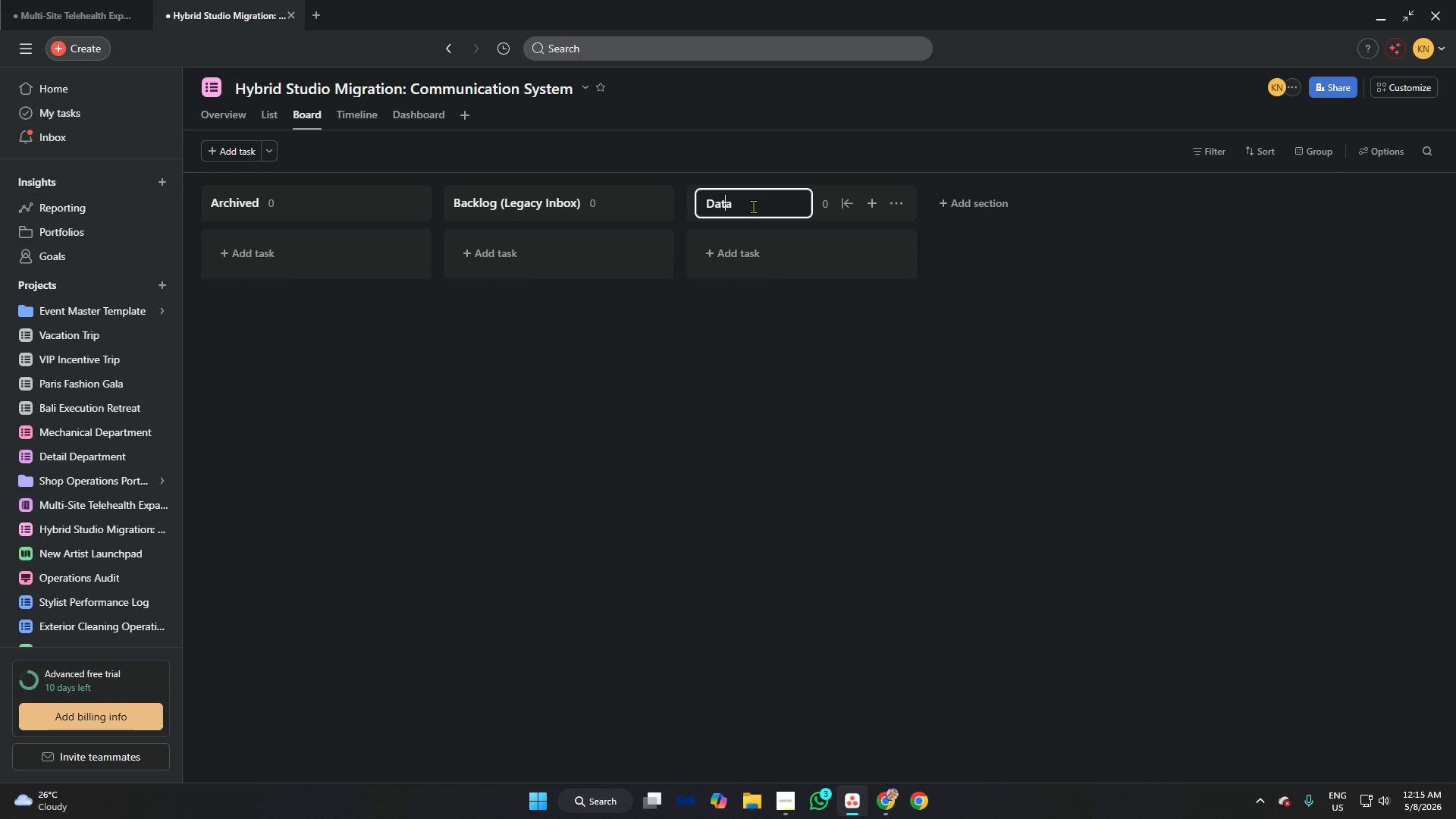 
key(ArrowRight)
 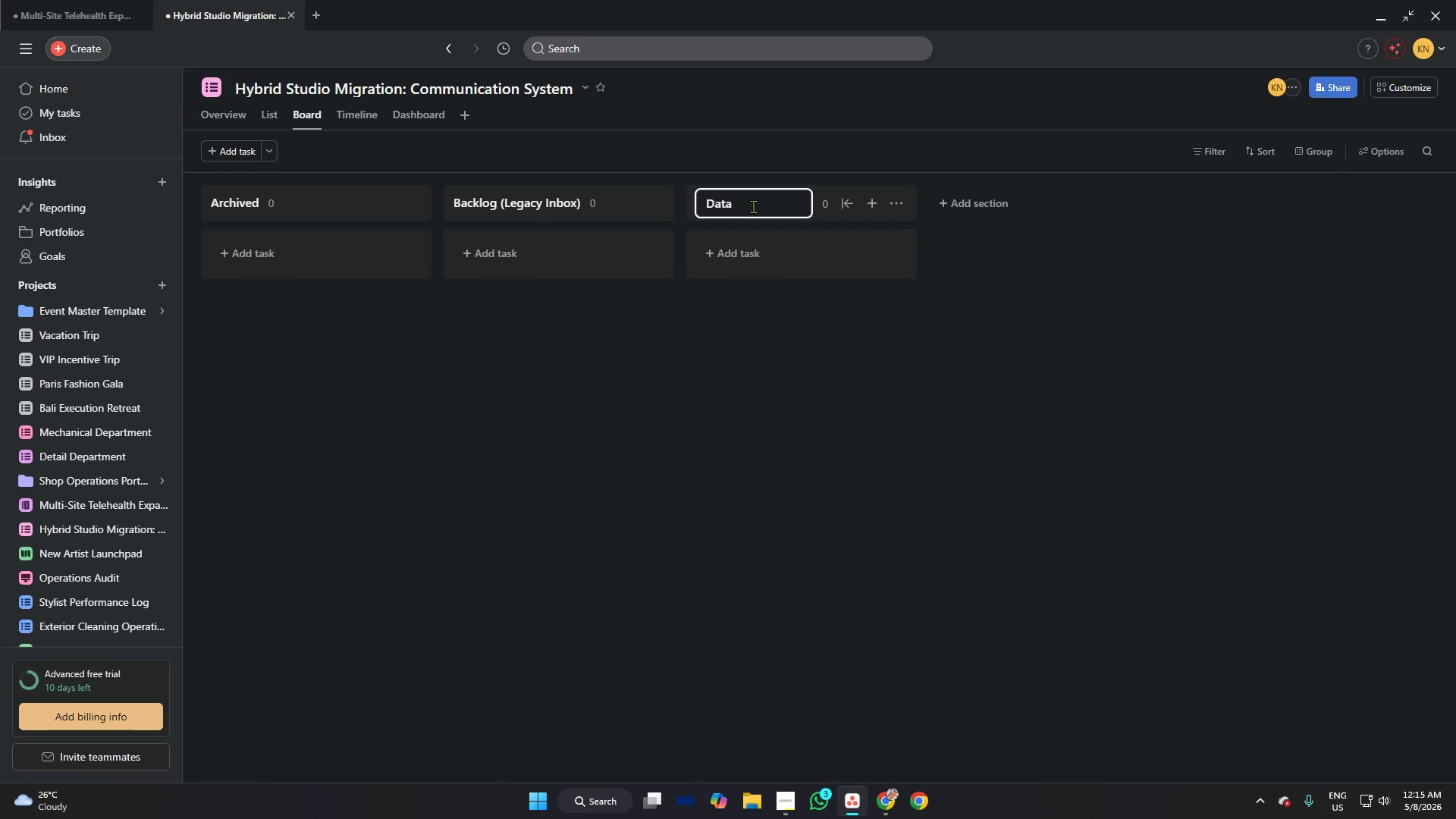 
key(ArrowRight)
 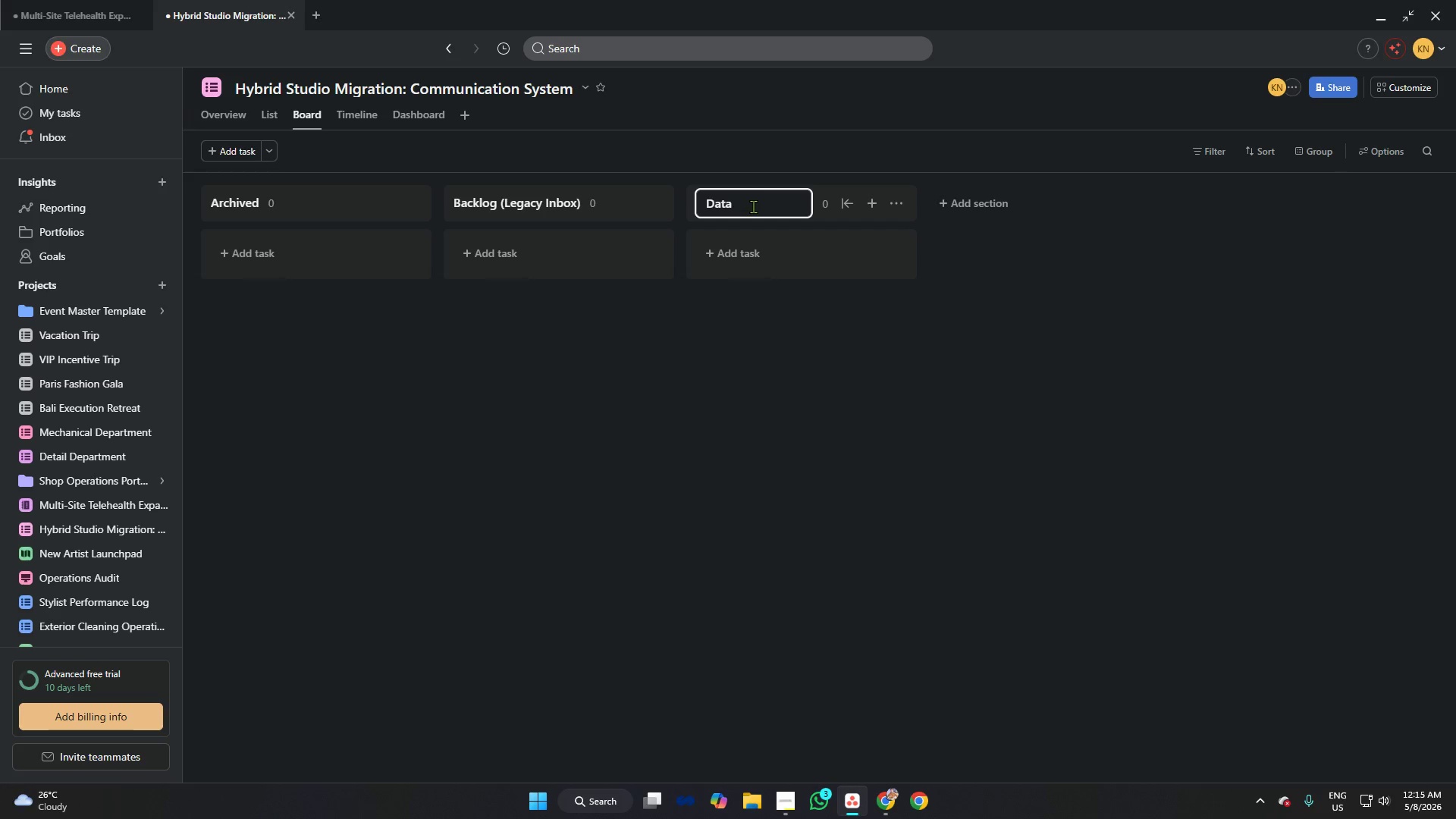 
key(Space)
 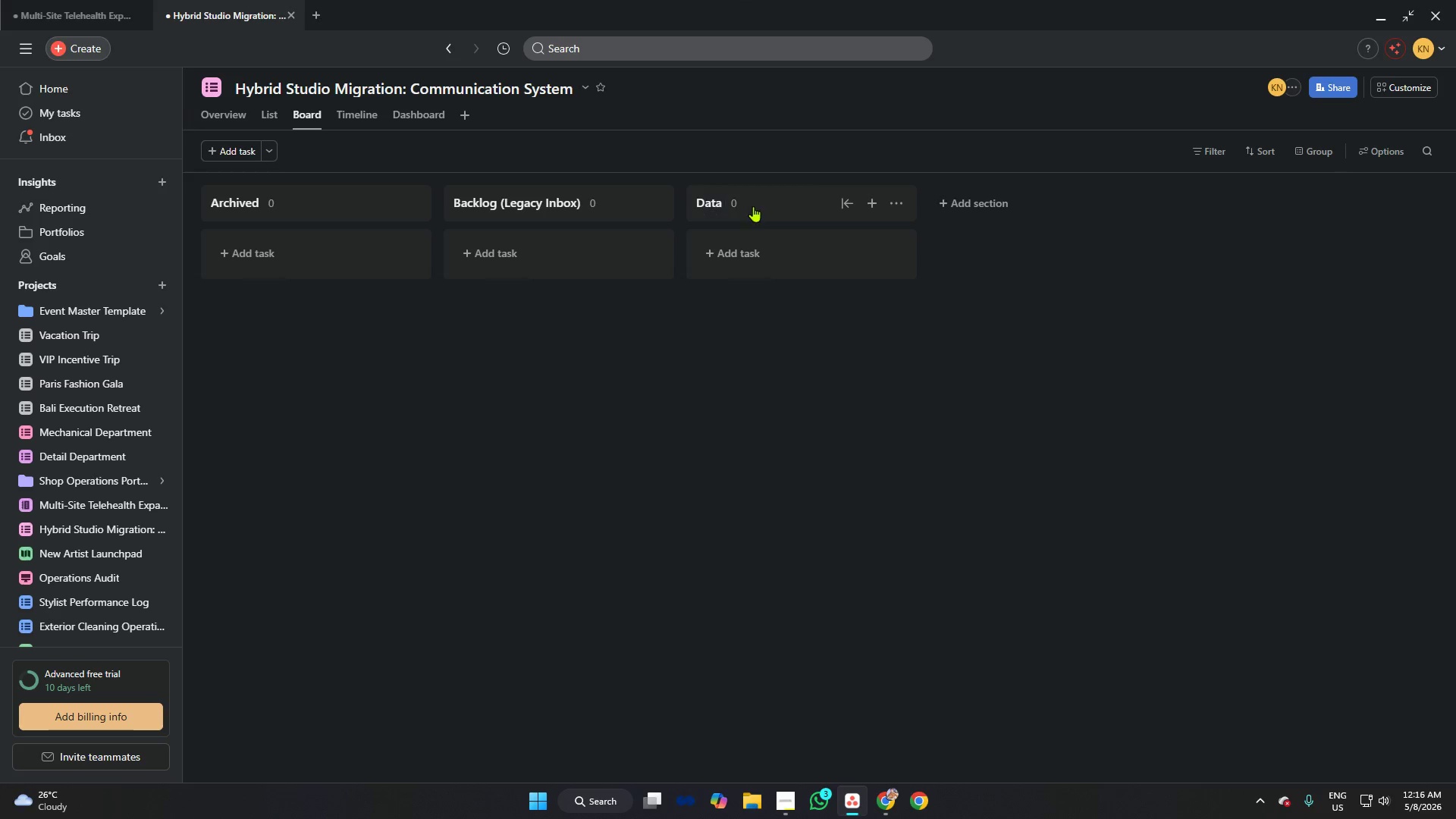 
key(Enter)
 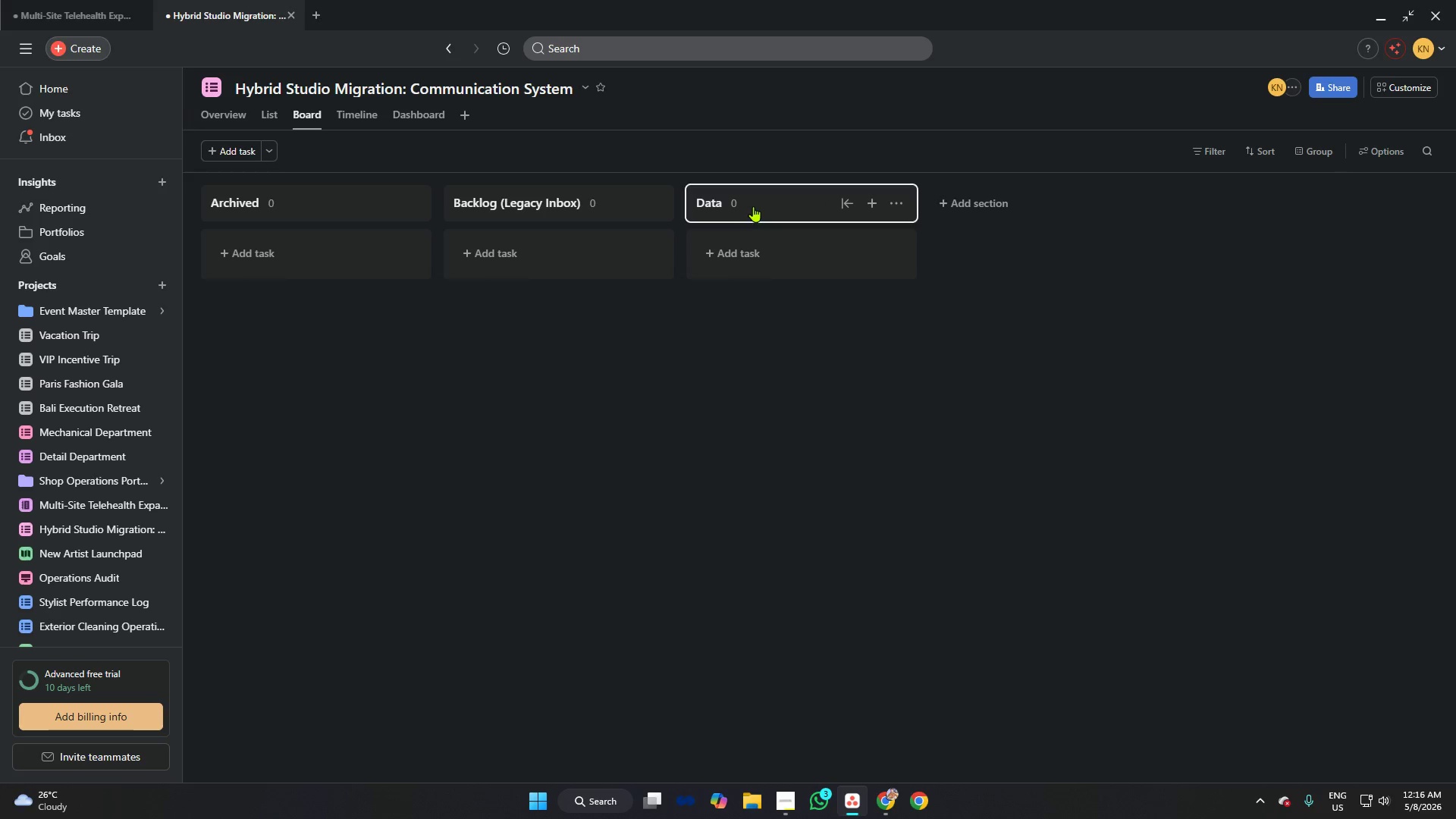 
type(verifi)